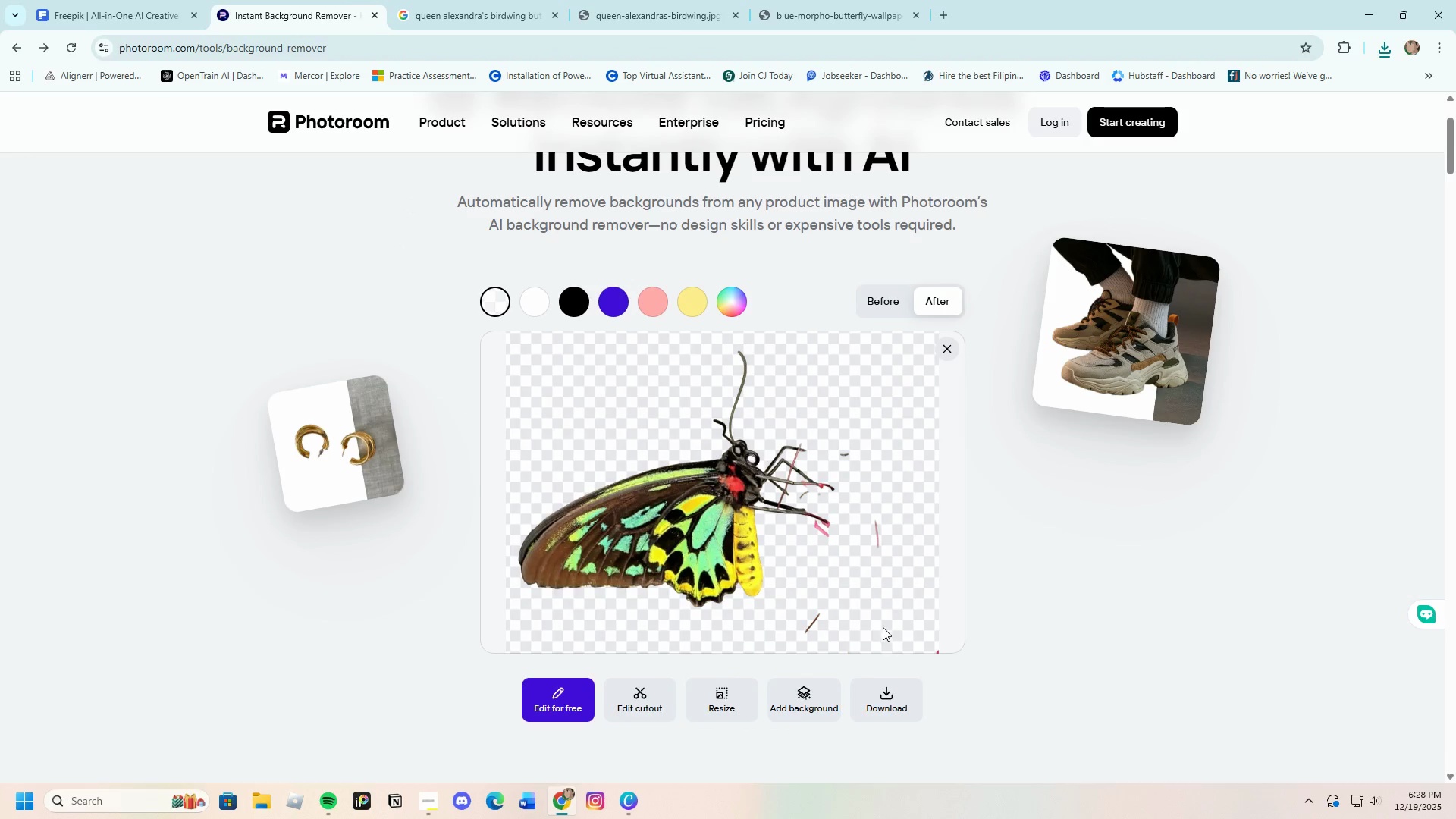 
wait(5.61)
 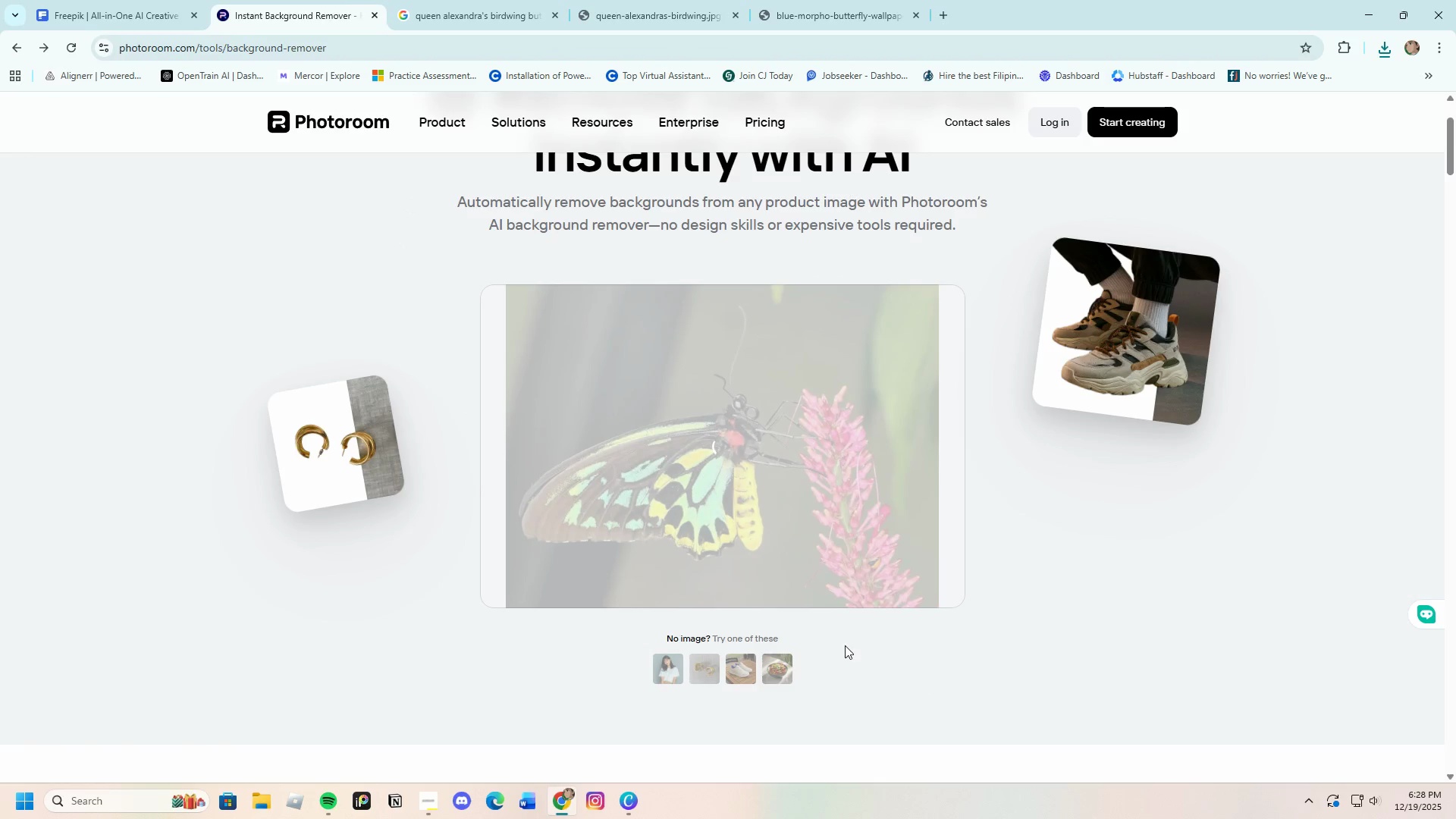 
left_click([642, 704])
 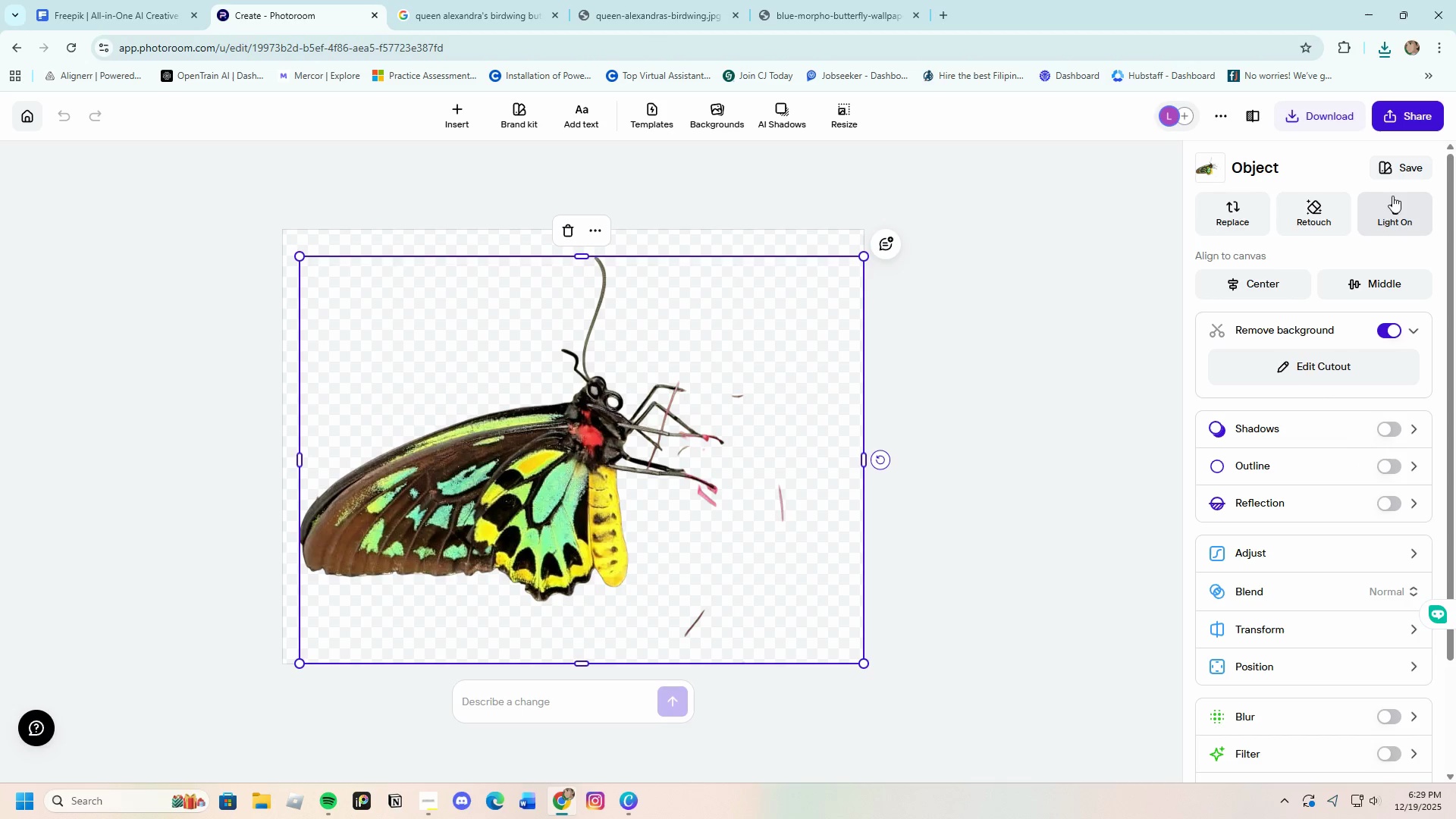 
wait(14.97)
 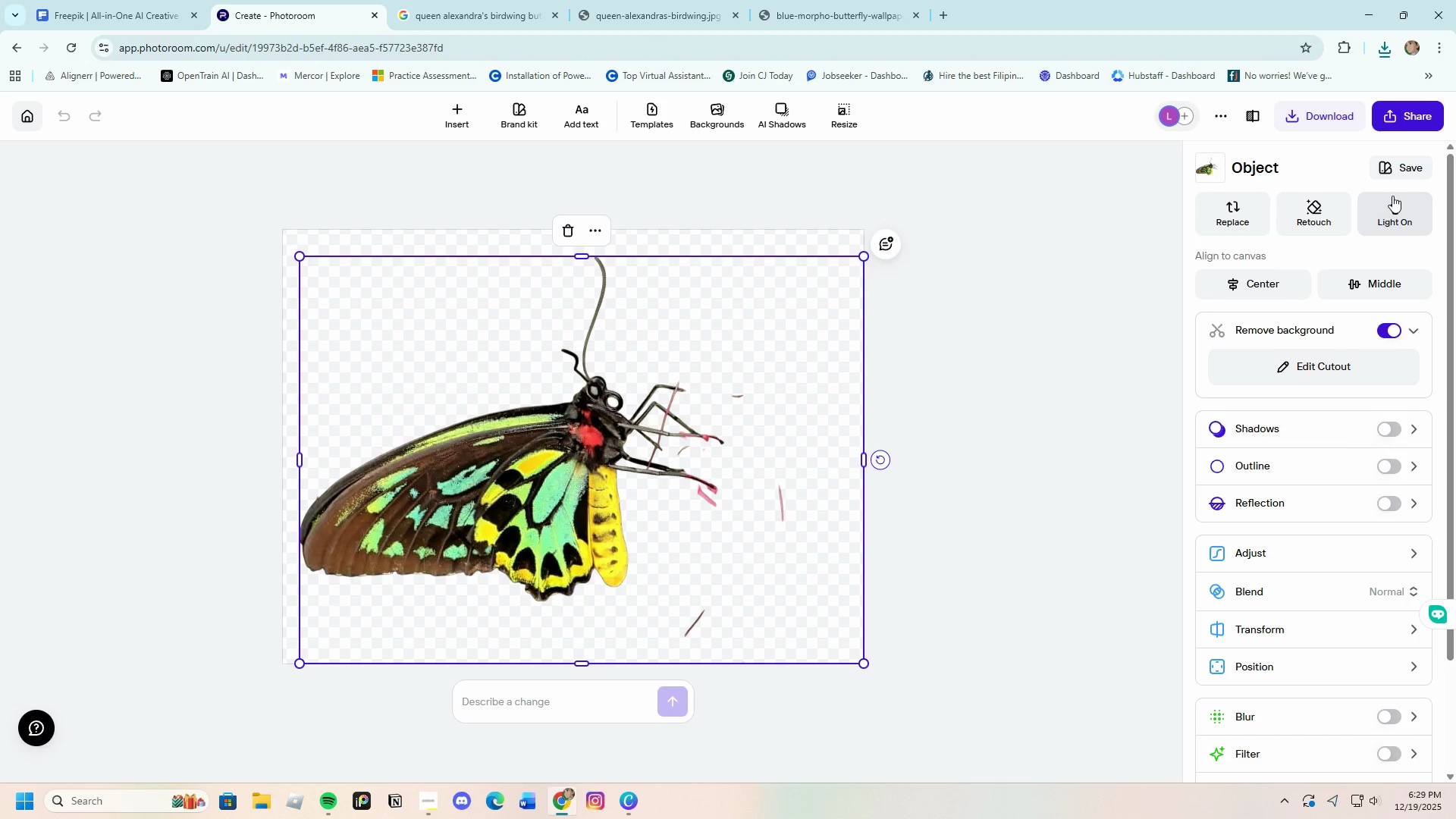 
left_click([1333, 372])
 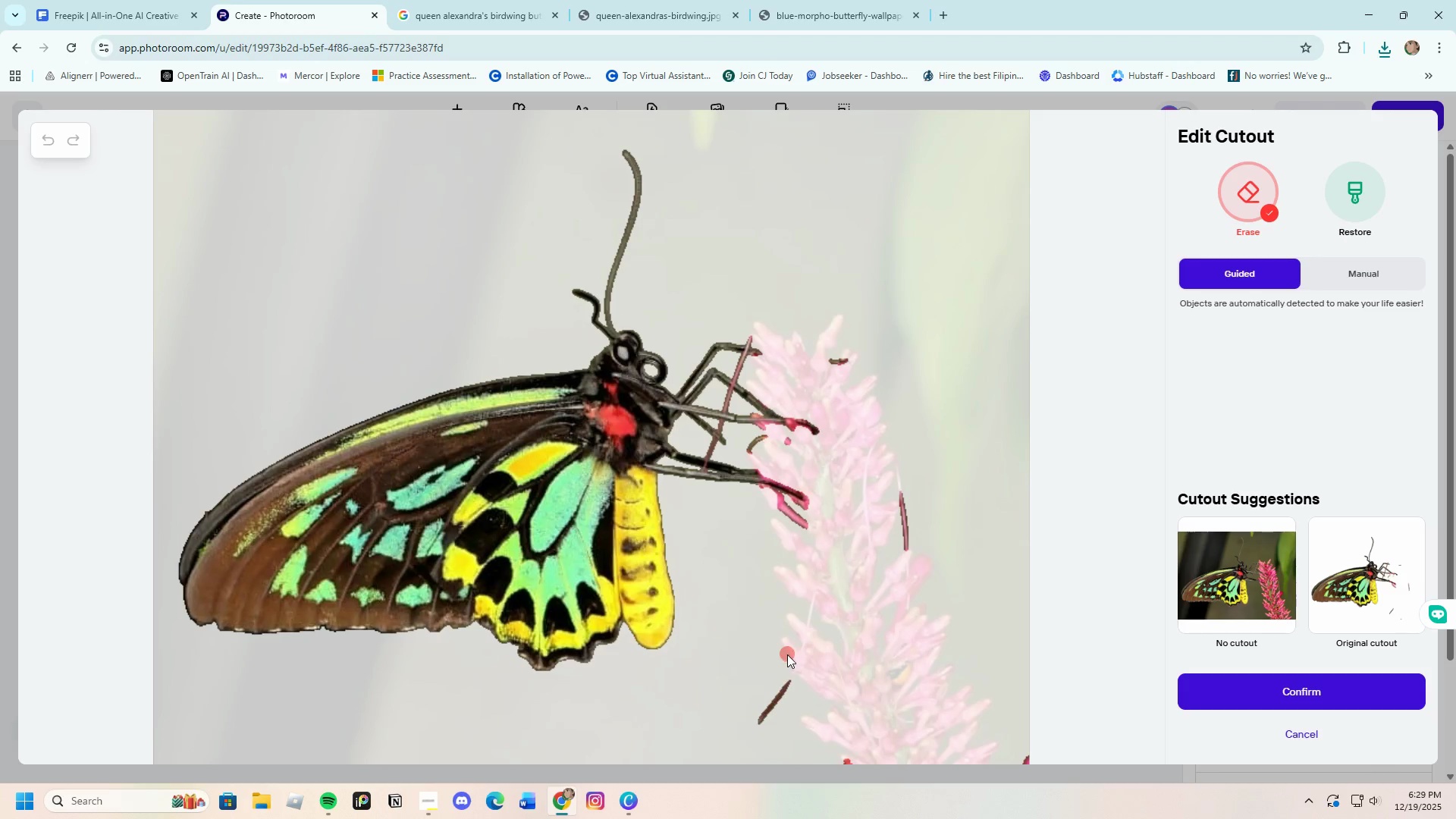 
left_click_drag(start_coordinate=[786, 668], to_coordinate=[802, 613])
 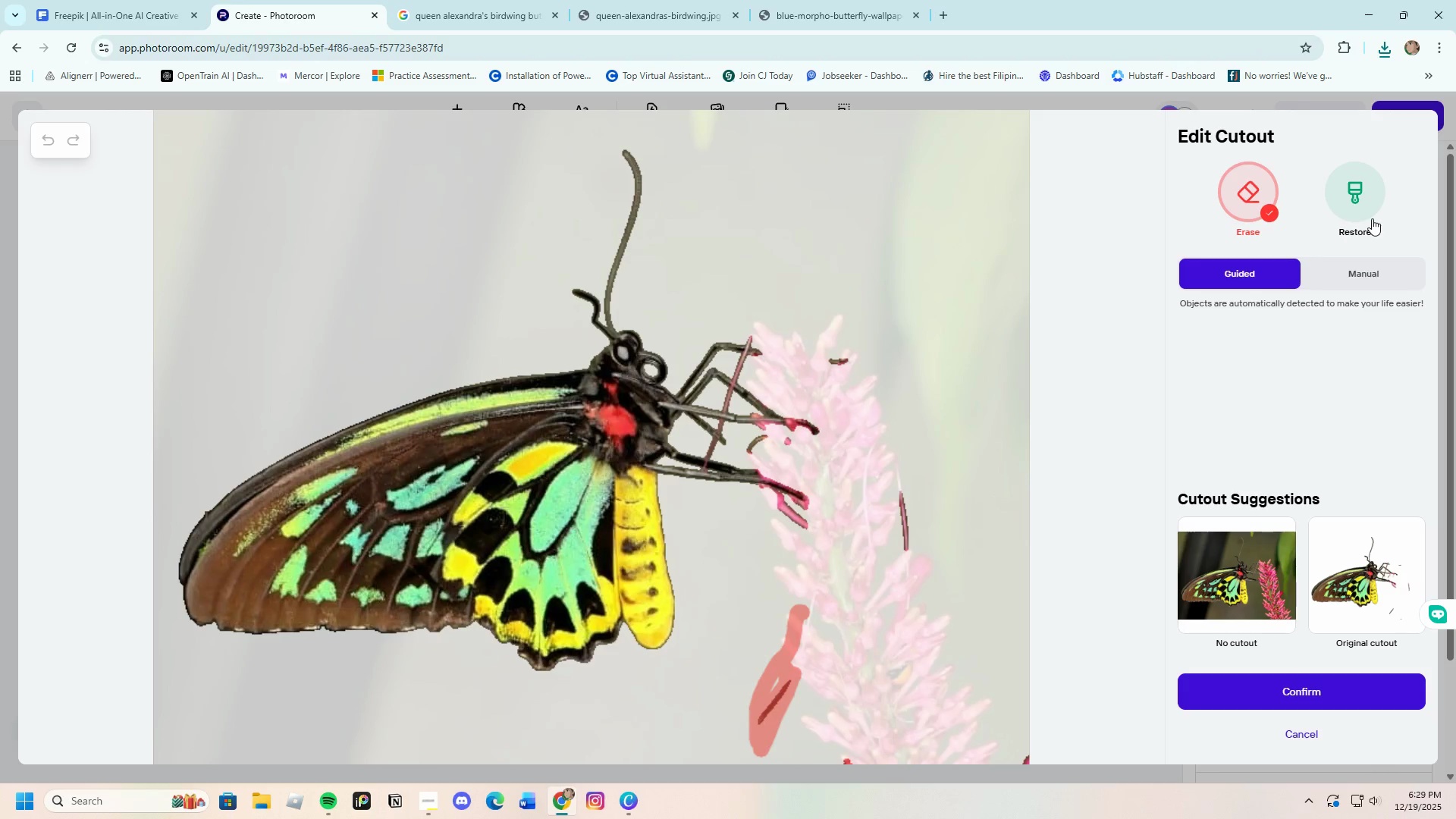 
left_click([1354, 208])
 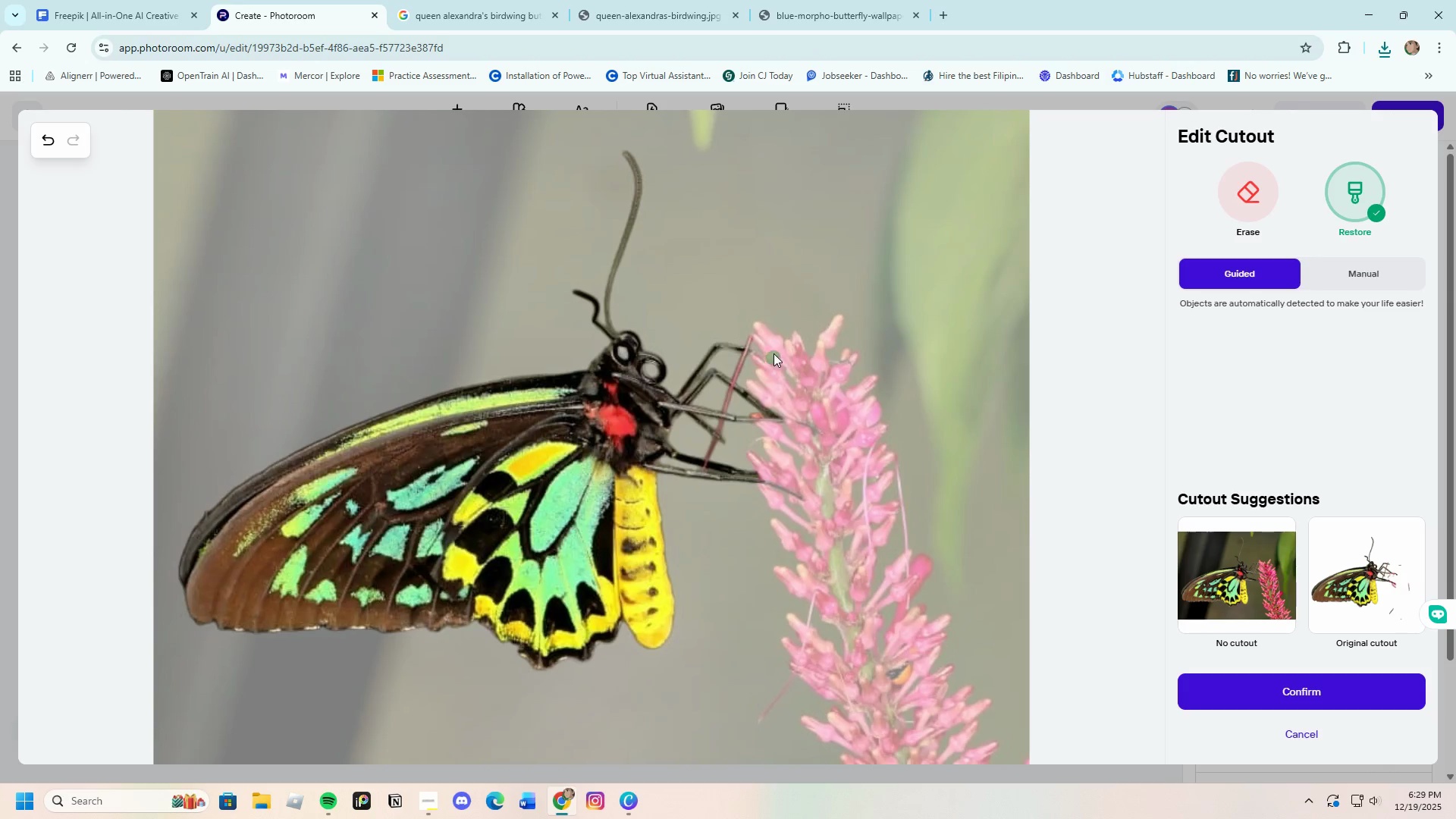 
left_click_drag(start_coordinate=[769, 337], to_coordinate=[899, 709])
 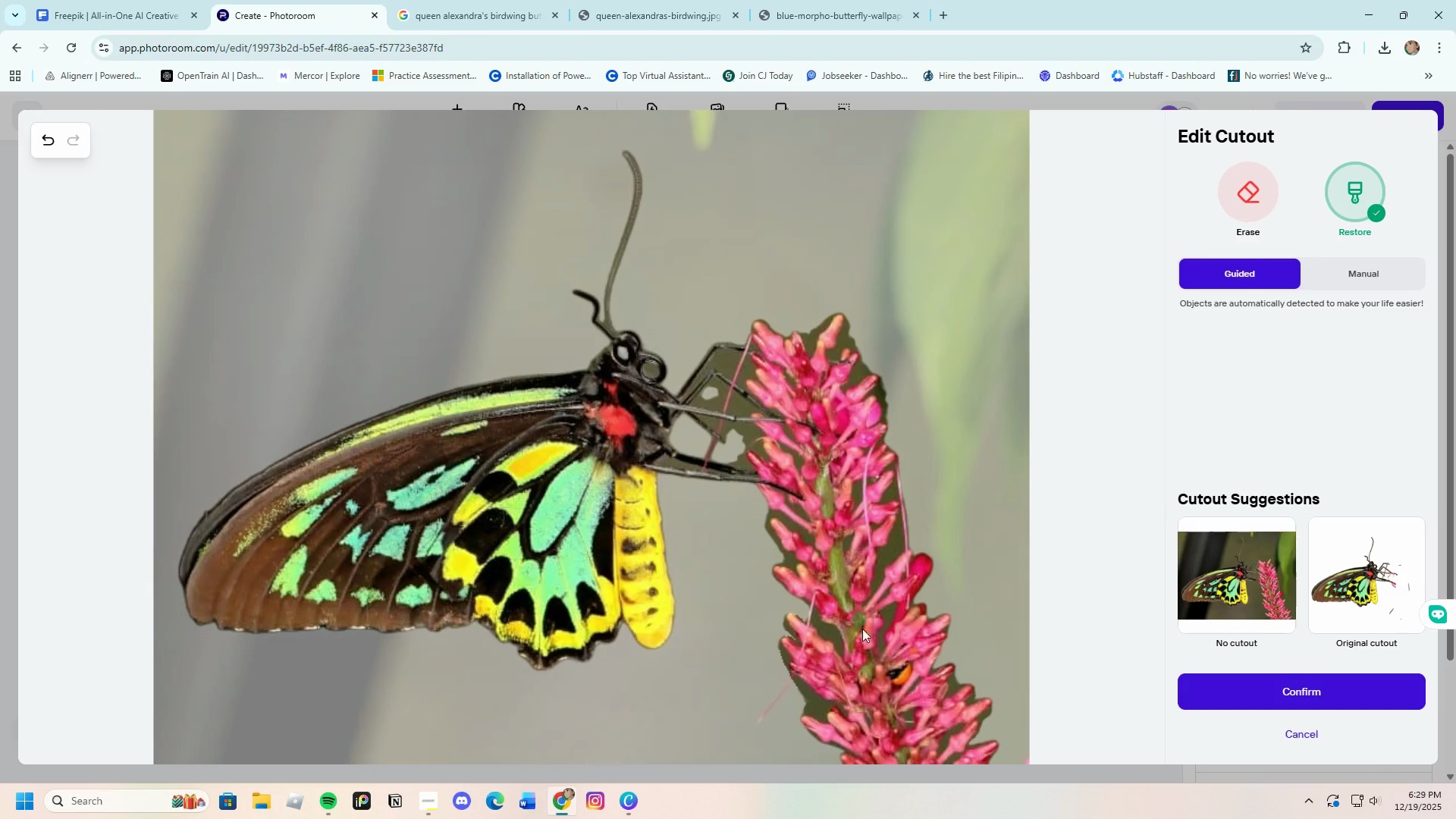 
scroll: coordinate [868, 691], scroll_direction: up, amount: 3.0
 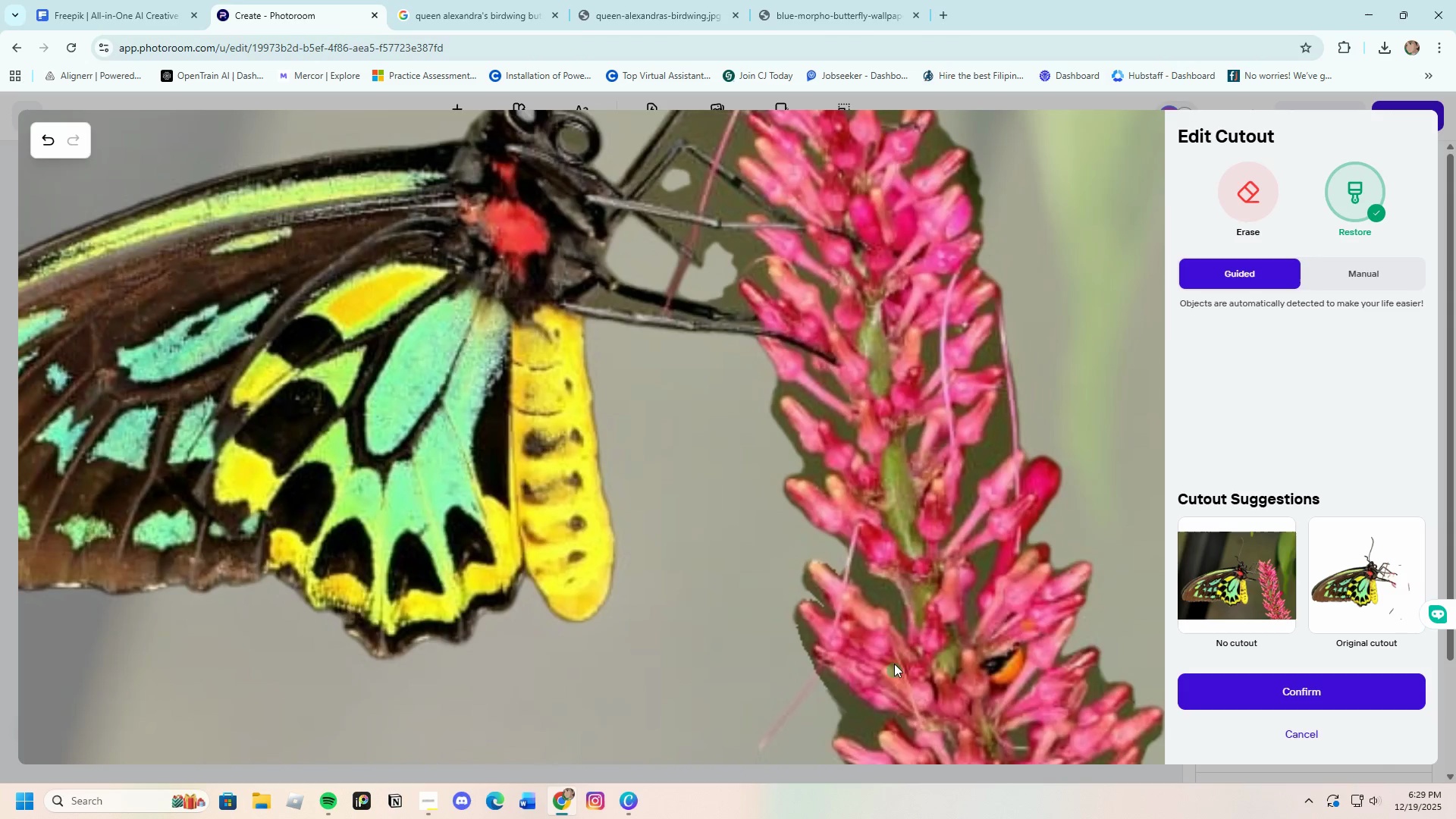 
scroll: coordinate [858, 672], scroll_direction: down, amount: 2.0
 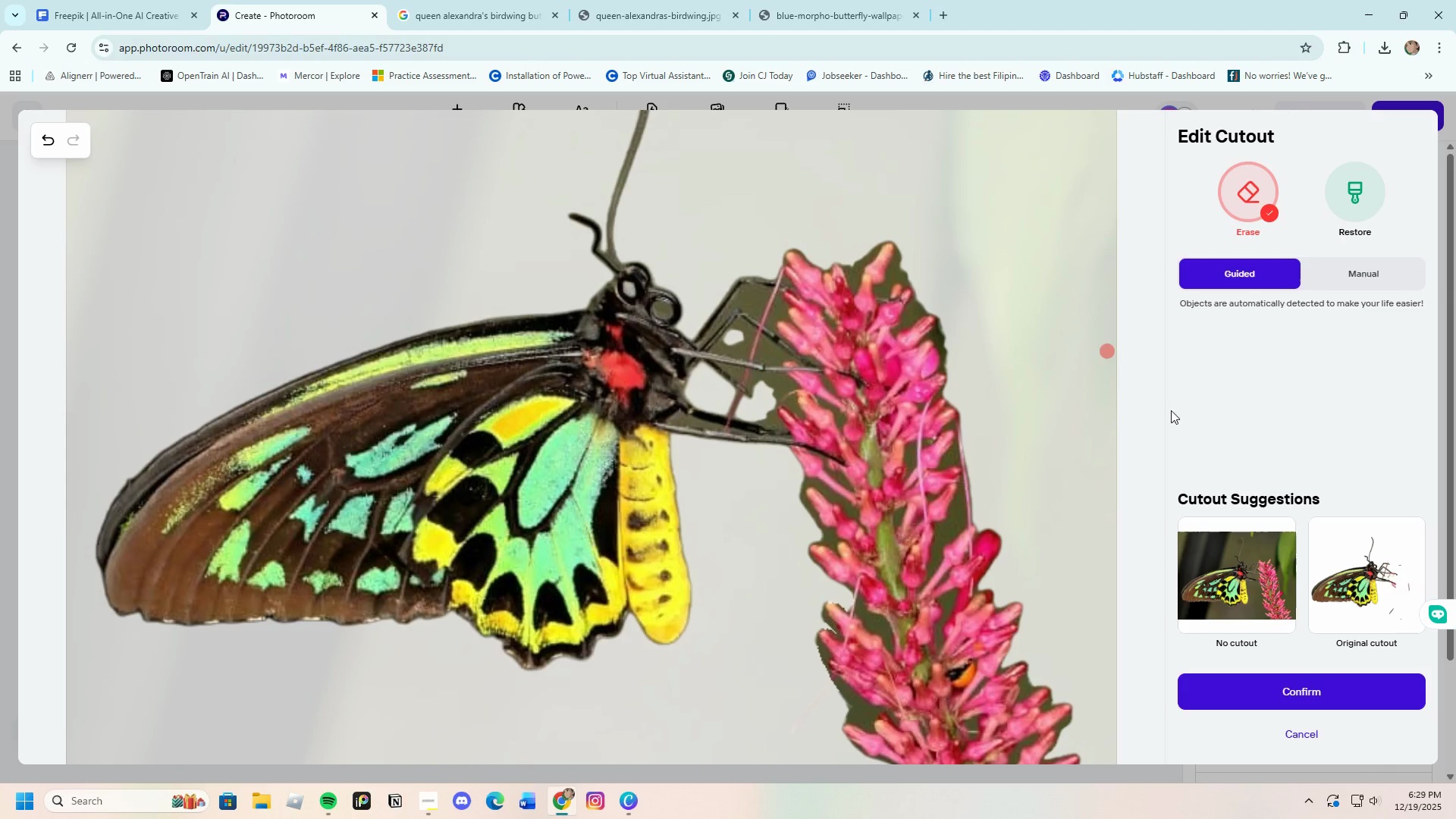 
scroll: coordinate [971, 715], scroll_direction: up, amount: 3.0
 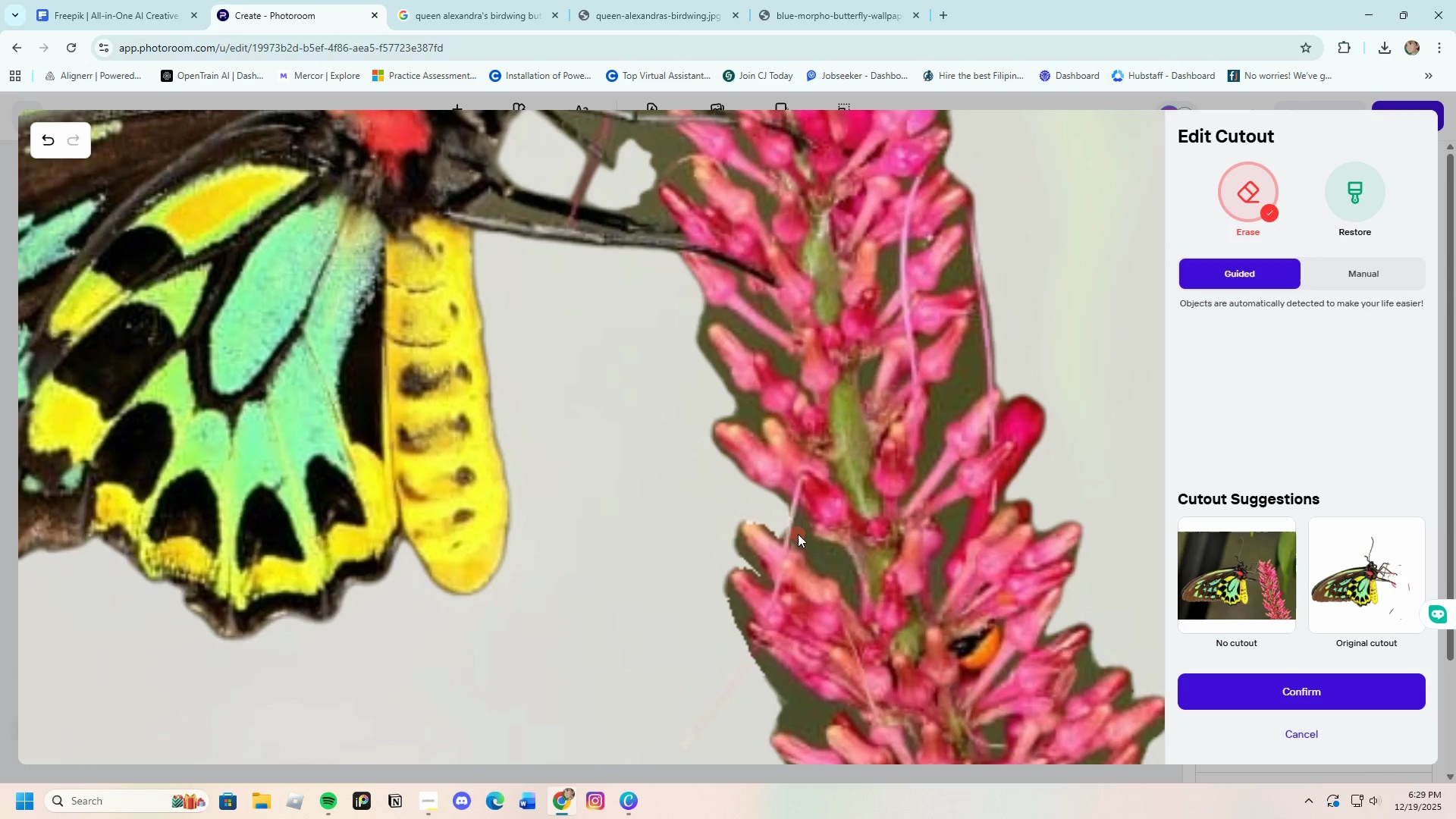 
left_click_drag(start_coordinate=[798, 528], to_coordinate=[777, 729])
 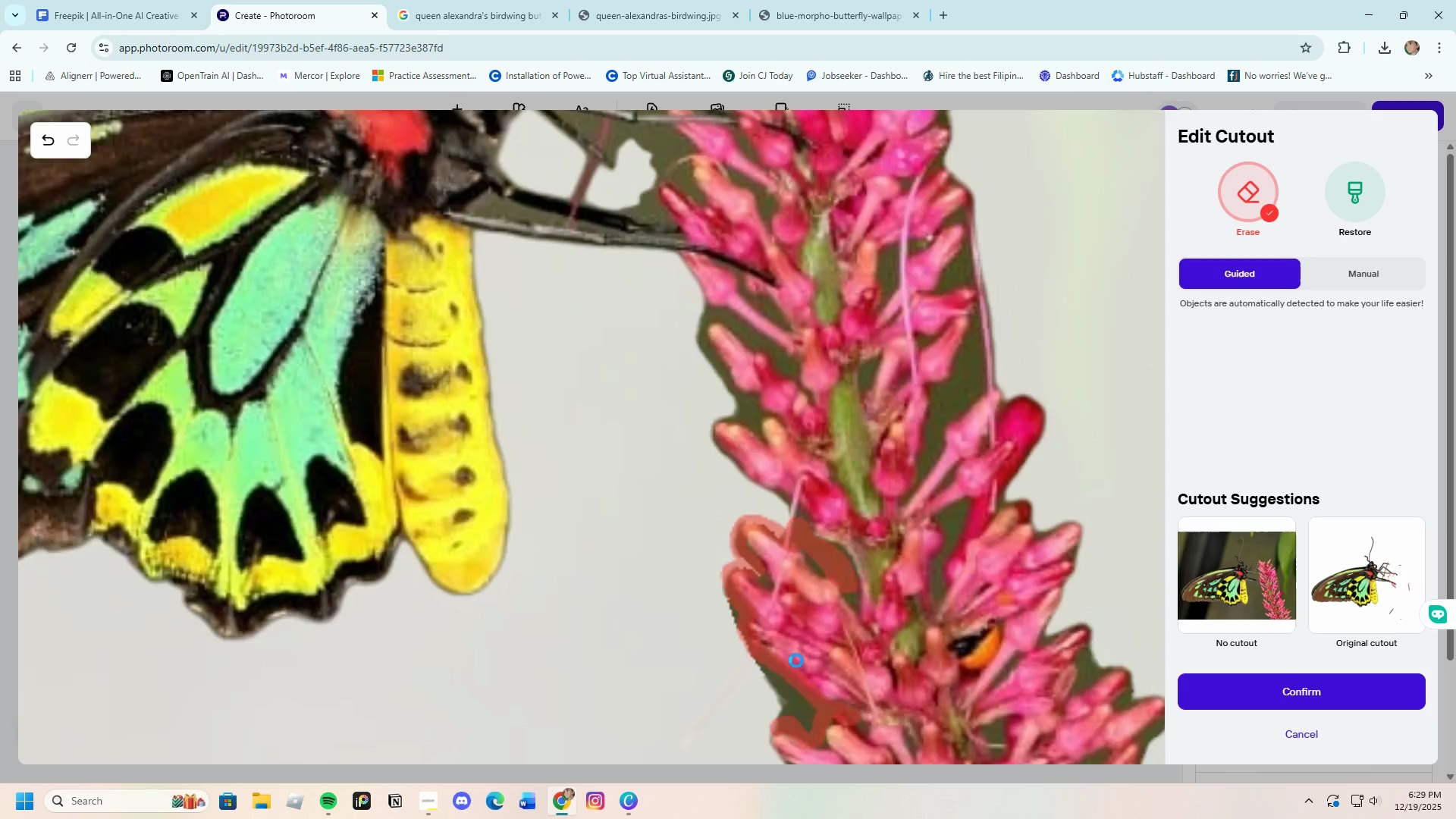 
scroll: coordinate [805, 645], scroll_direction: down, amount: 3.0
 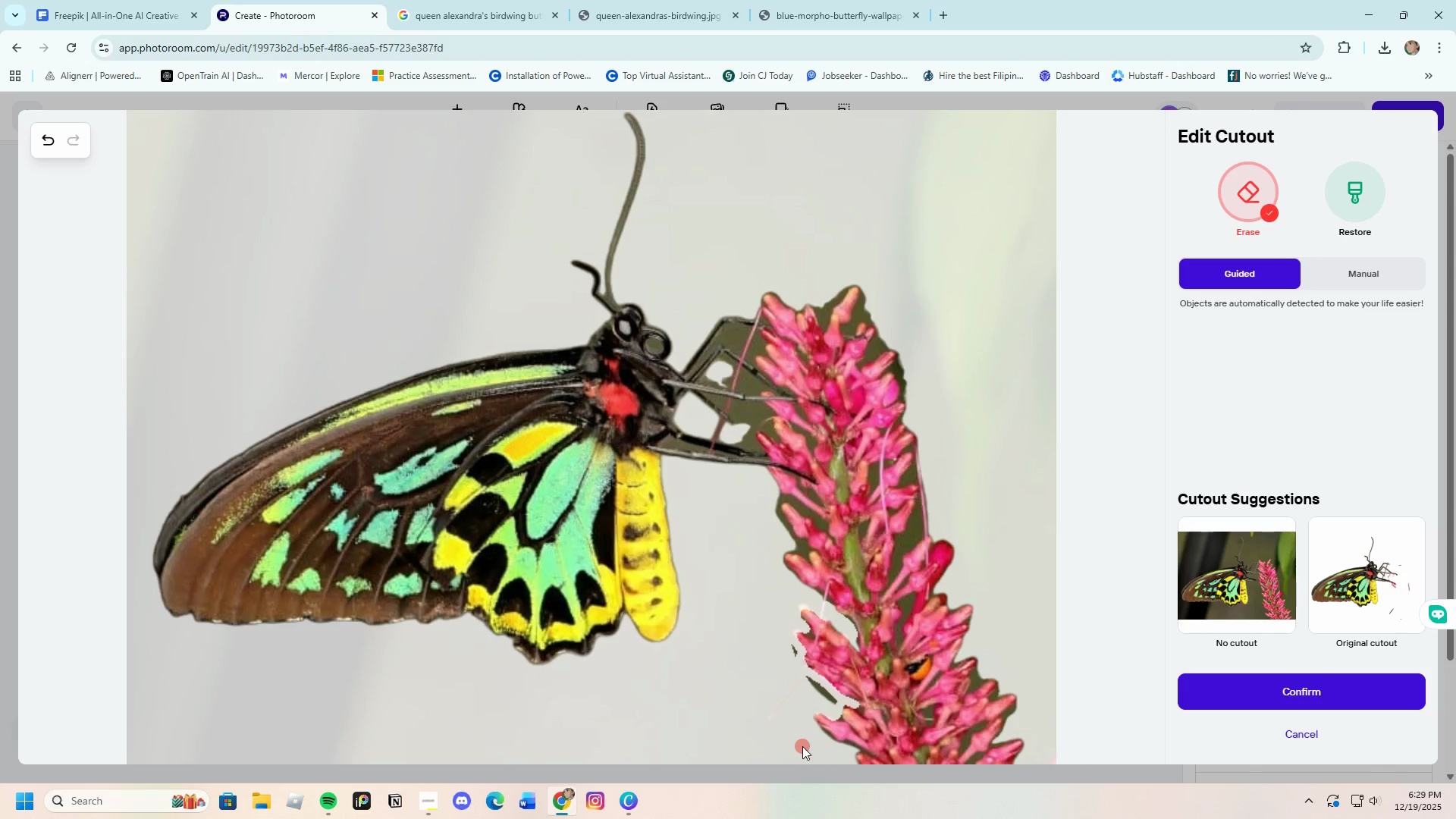 
left_click_drag(start_coordinate=[864, 632], to_coordinate=[839, 560])
 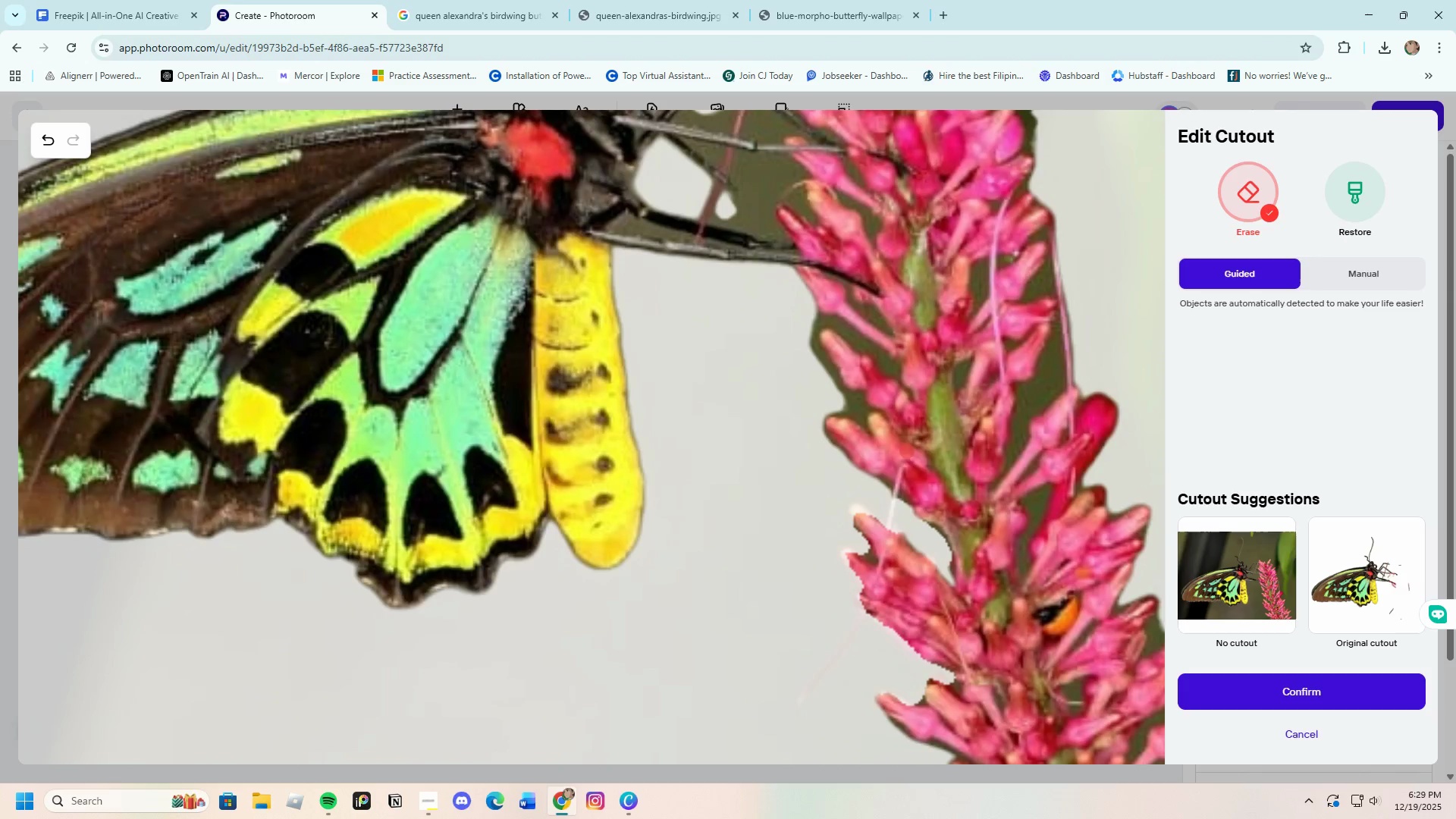 
scroll: coordinate [818, 742], scroll_direction: up, amount: 3.0
 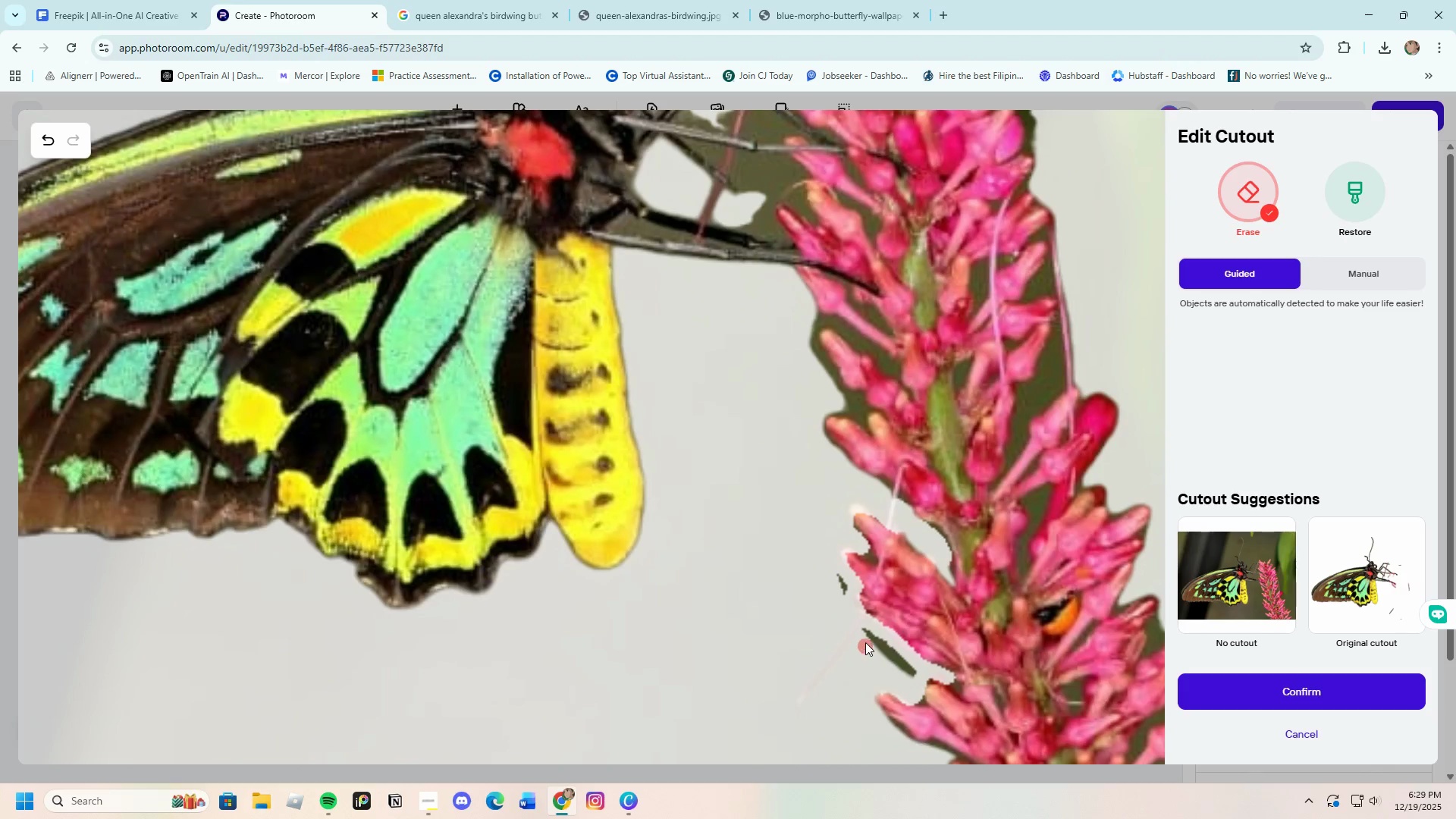 
scroll: coordinate [839, 303], scroll_direction: none, amount: 0.0
 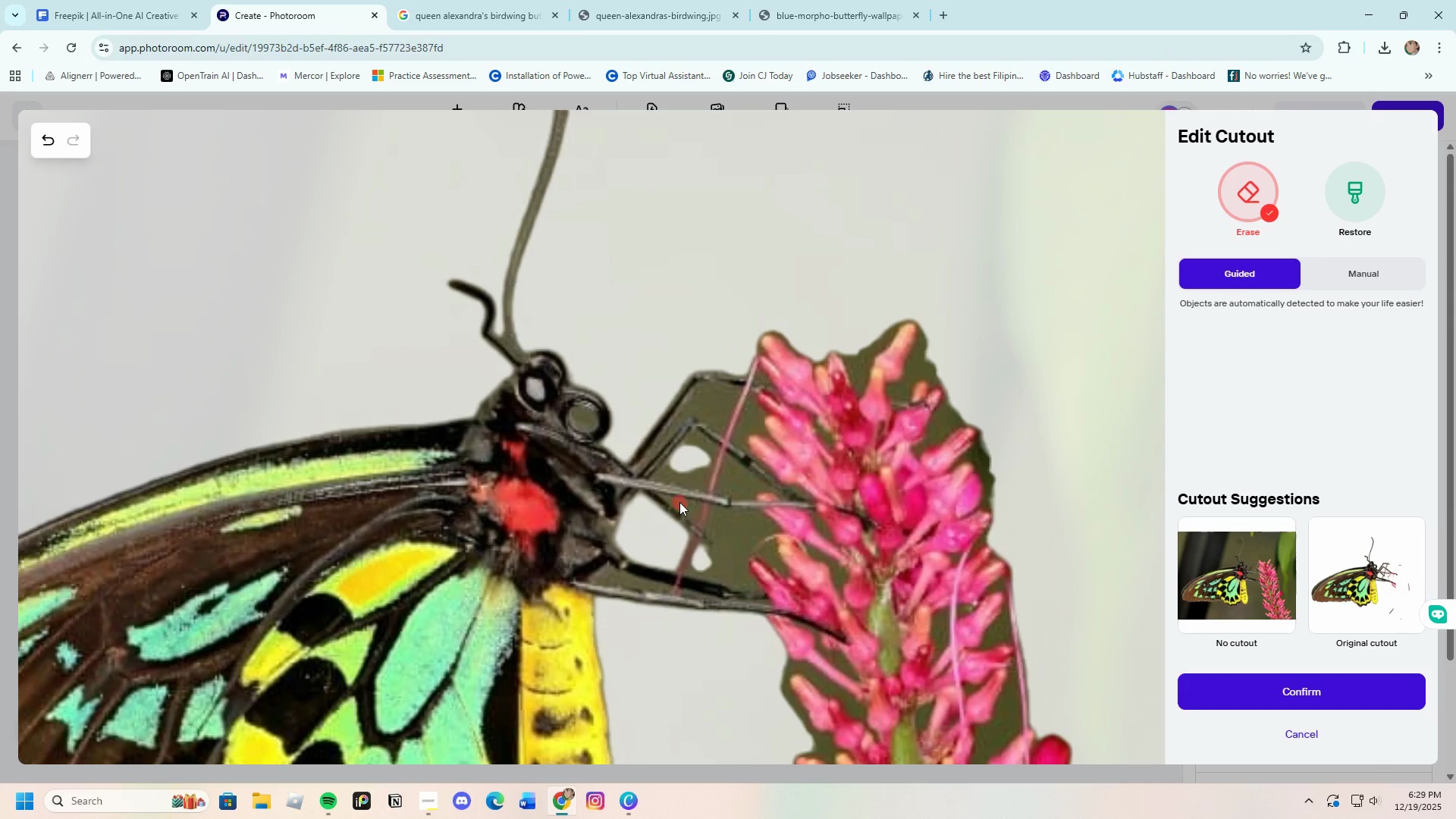 
scroll: coordinate [716, 579], scroll_direction: up, amount: 2.0
 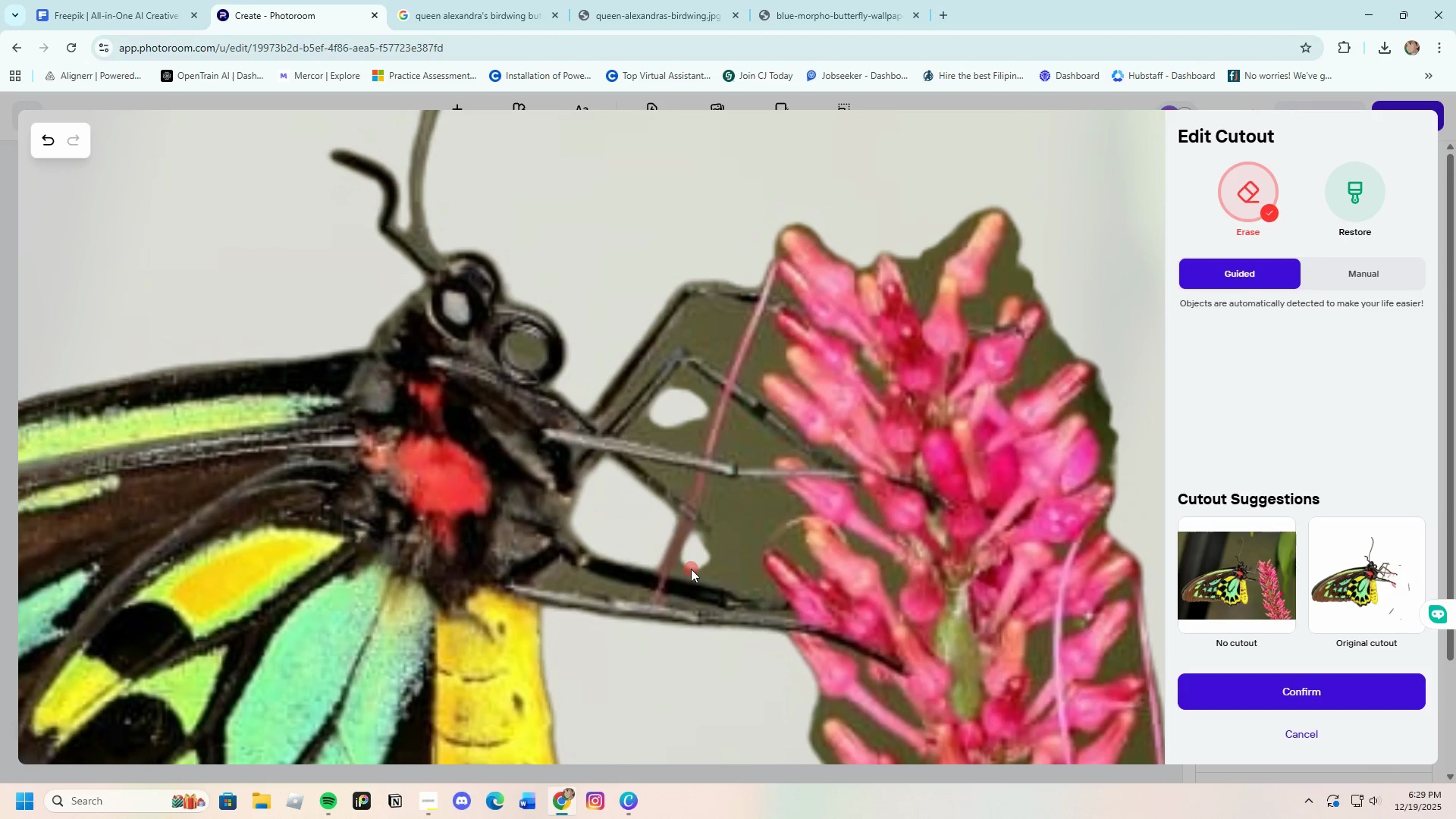 
left_click_drag(start_coordinate=[679, 565], to_coordinate=[745, 489])
 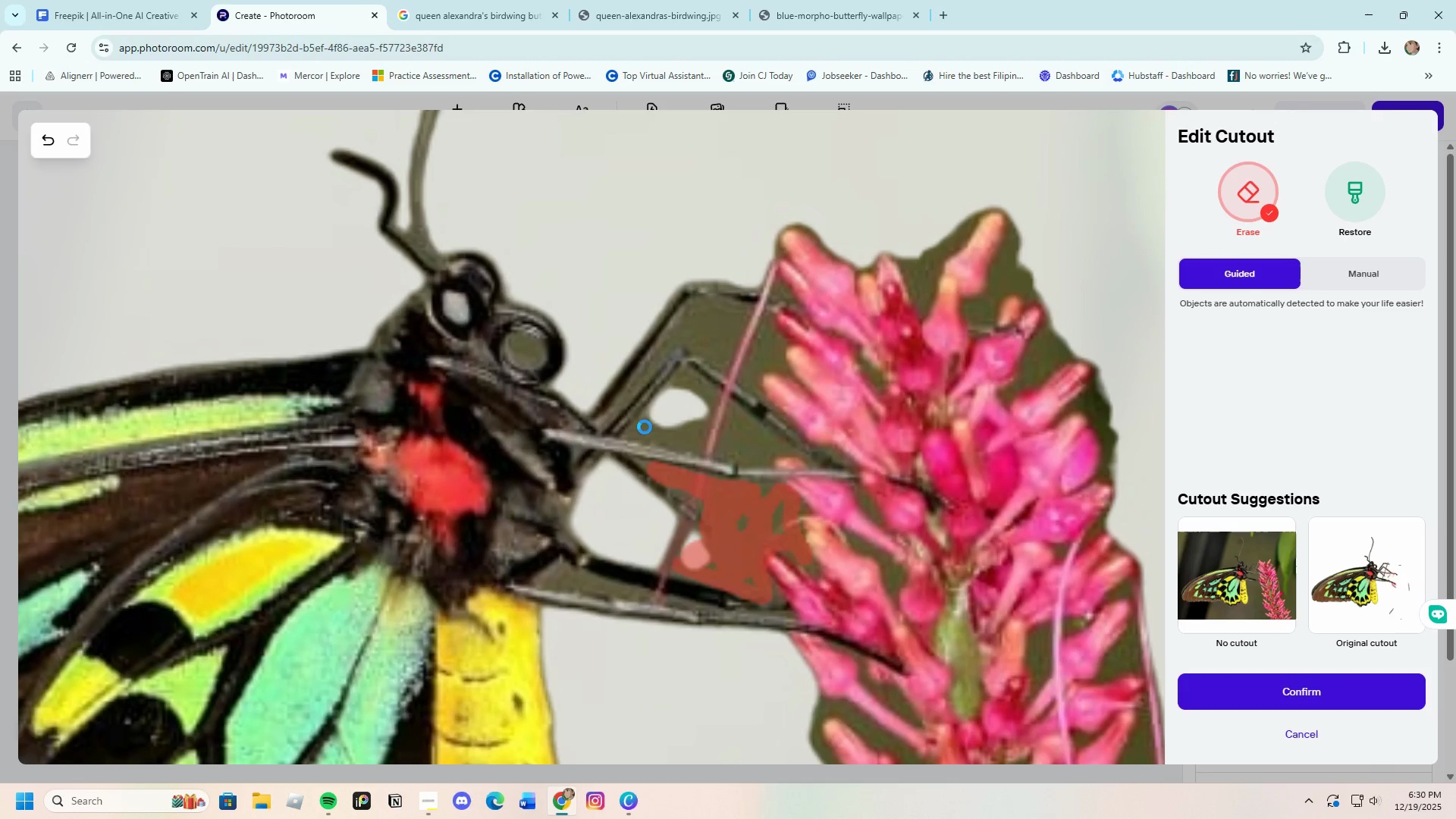 
left_click_drag(start_coordinate=[648, 428], to_coordinate=[698, 439])
 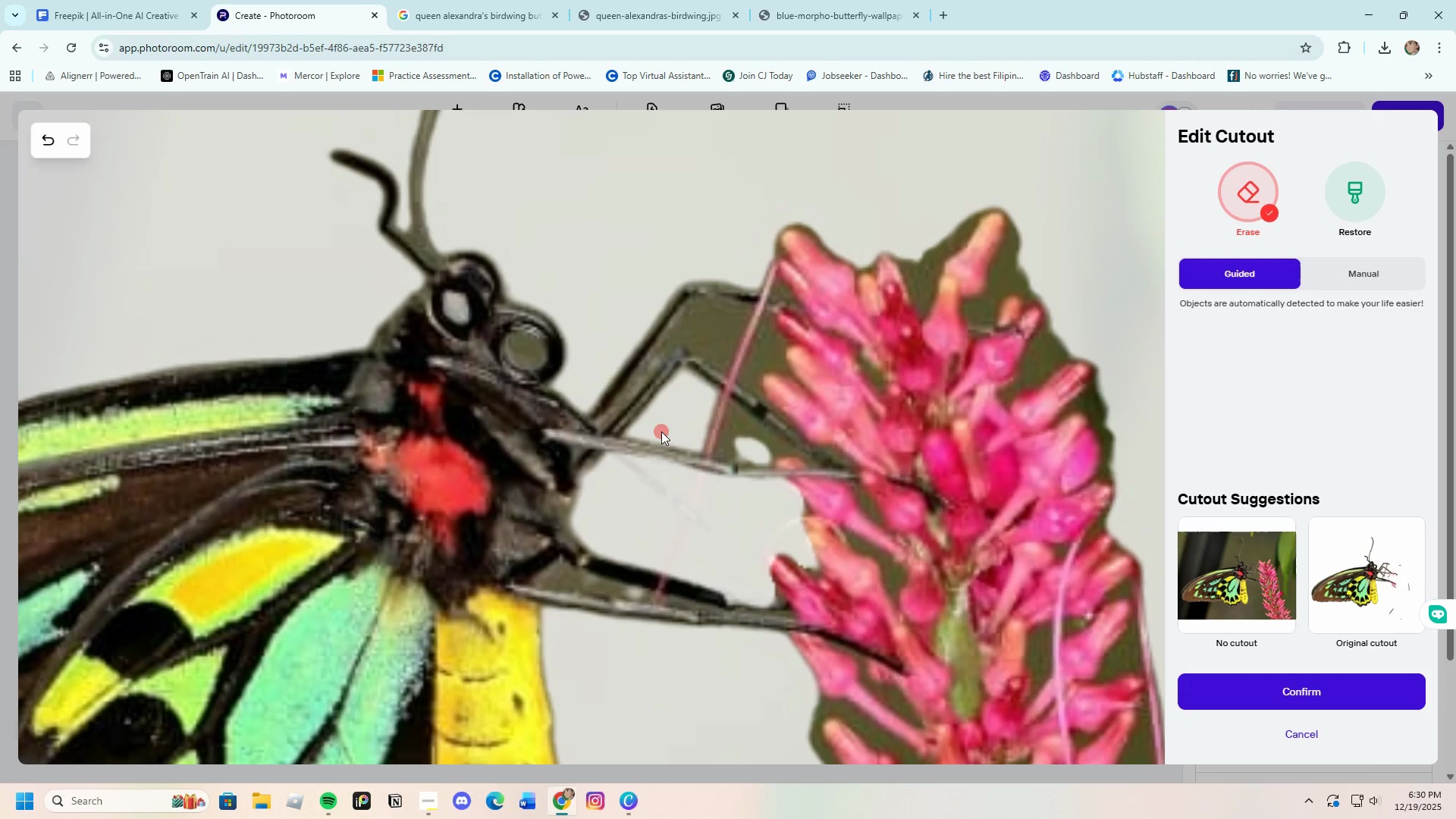 
left_click_drag(start_coordinate=[662, 431], to_coordinate=[745, 425])
 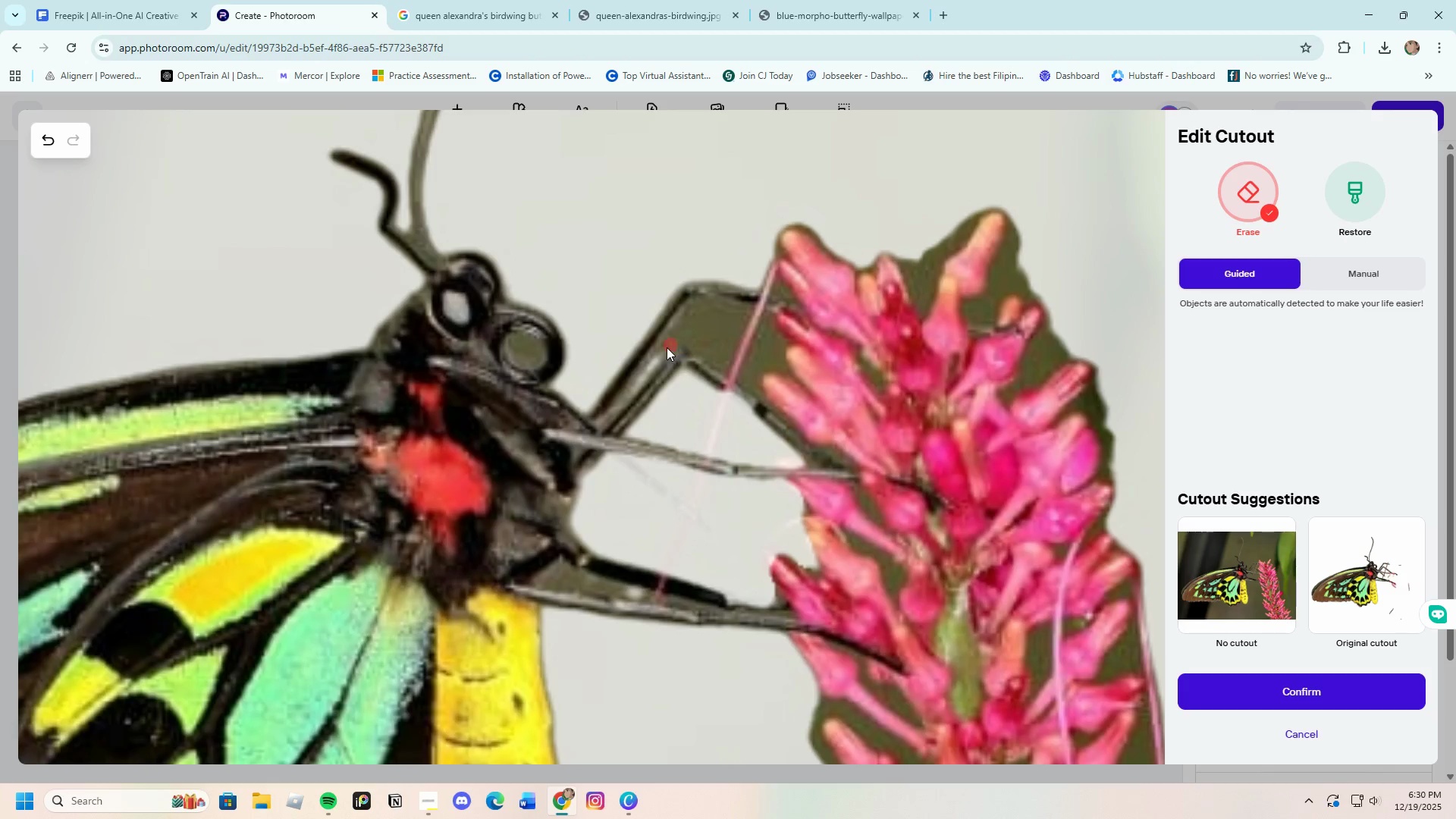 
left_click_drag(start_coordinate=[652, 361], to_coordinate=[629, 395])
 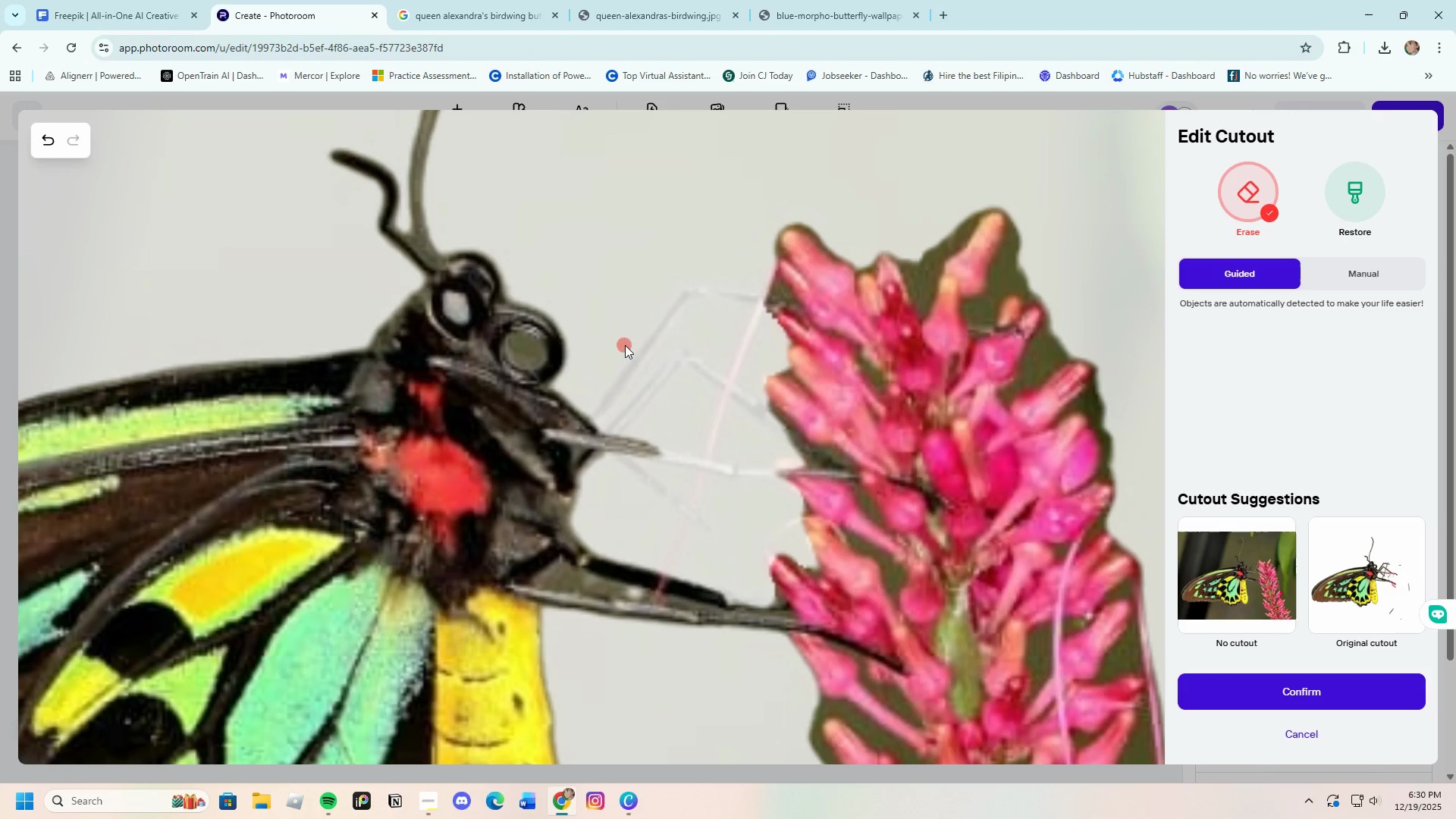 
left_click([46, 137])
 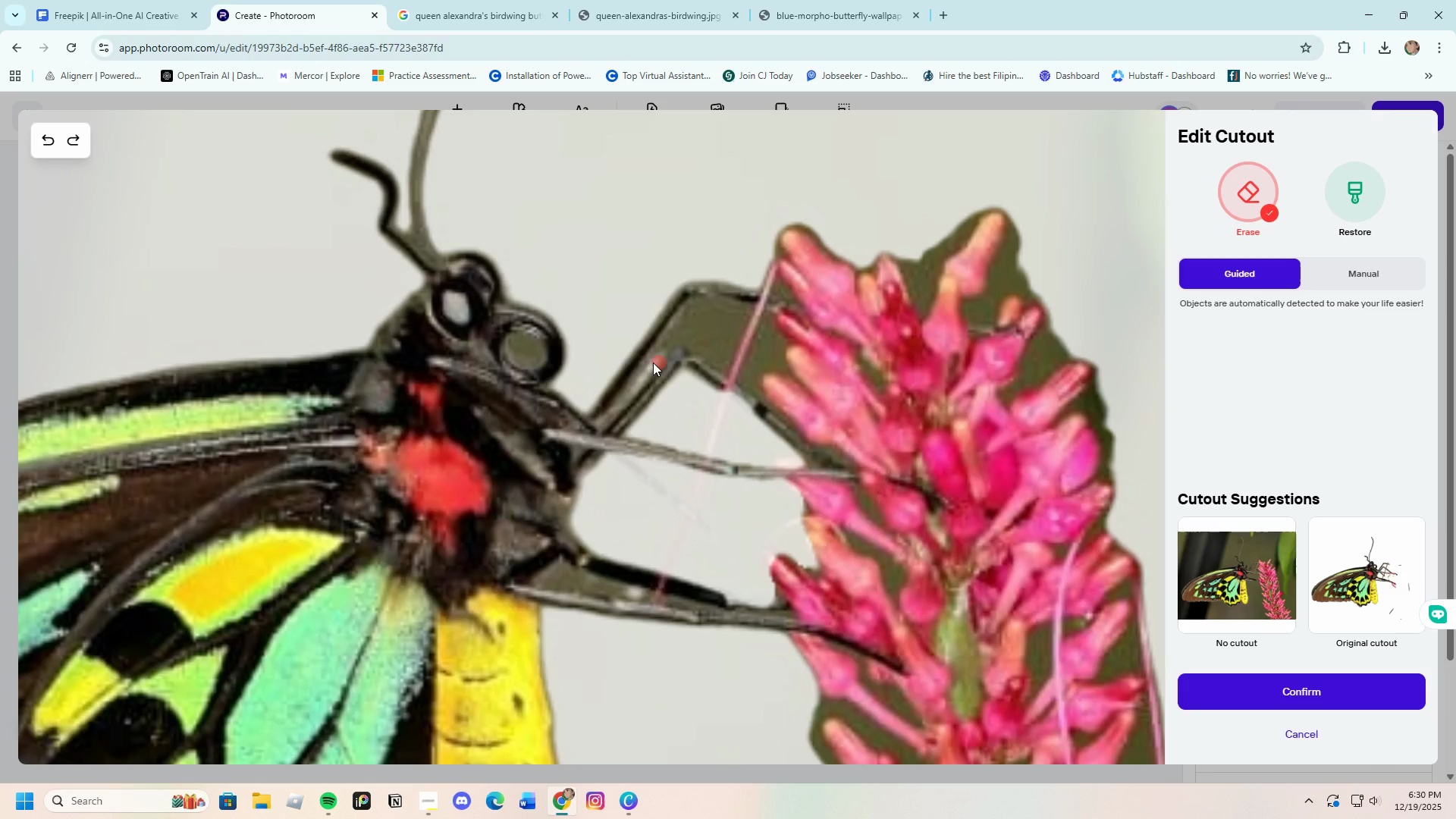 
left_click_drag(start_coordinate=[650, 362], to_coordinate=[703, 325])
 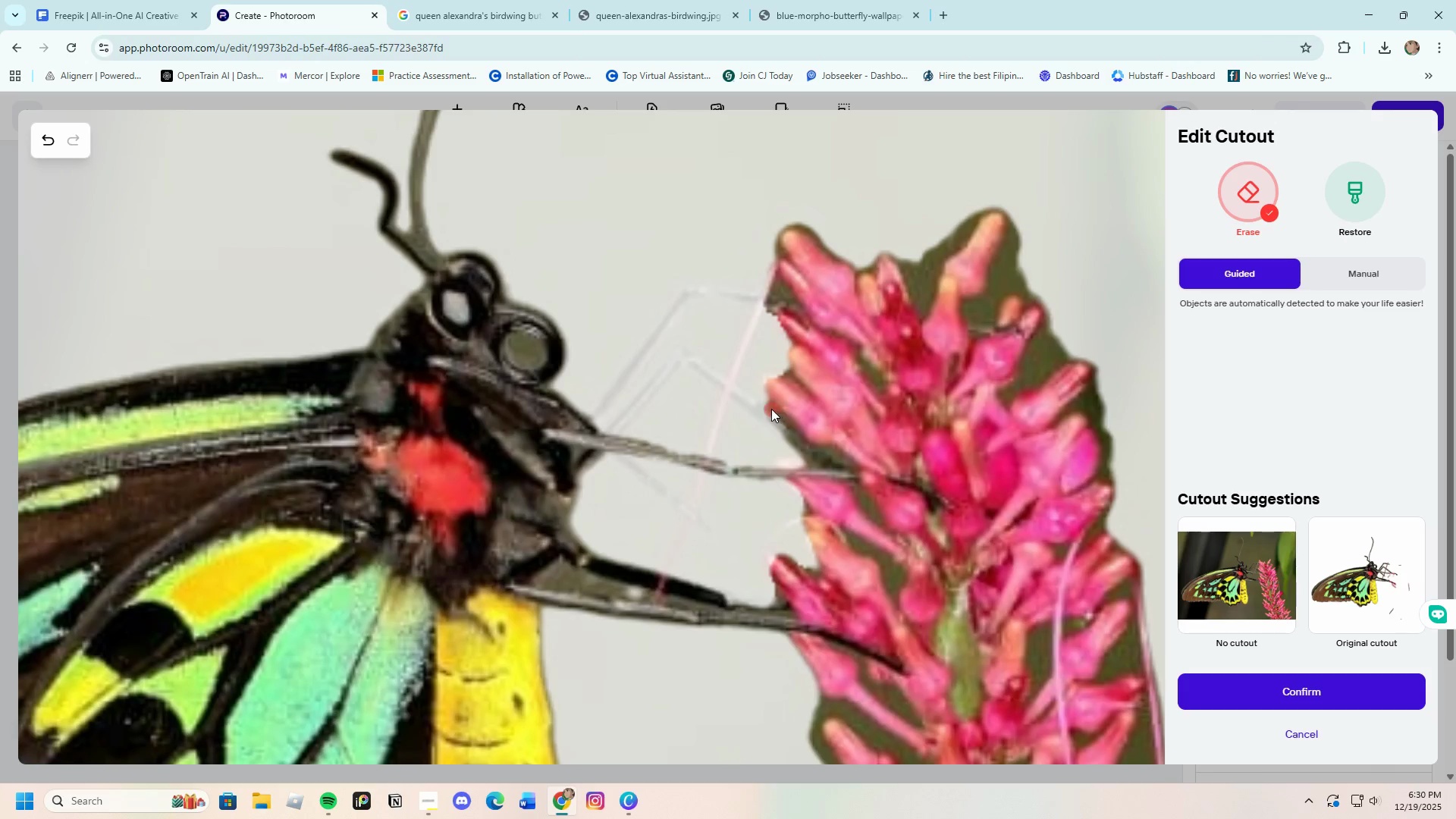 
left_click([1360, 190])
 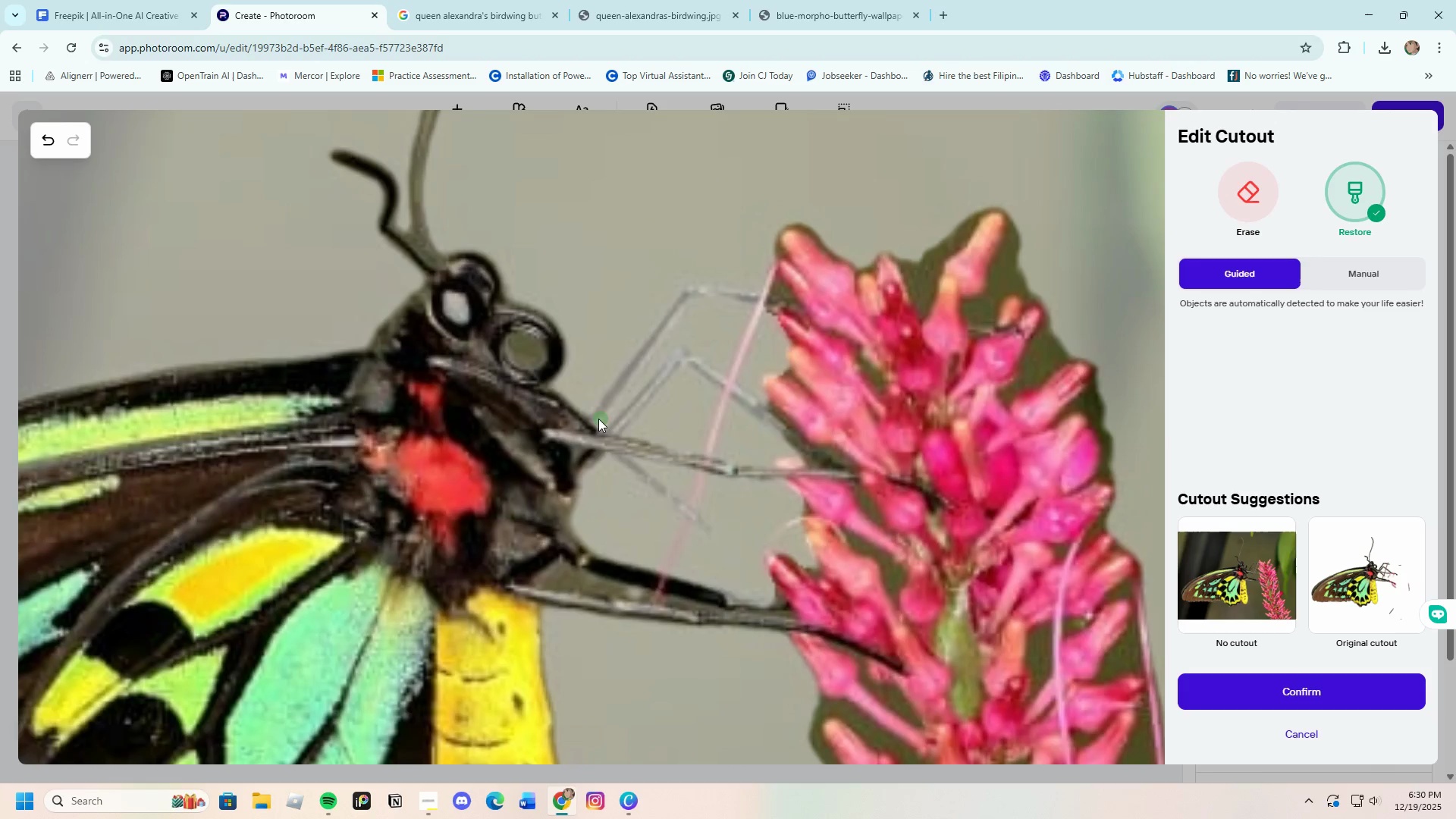 
left_click_drag(start_coordinate=[595, 419], to_coordinate=[784, 304])
 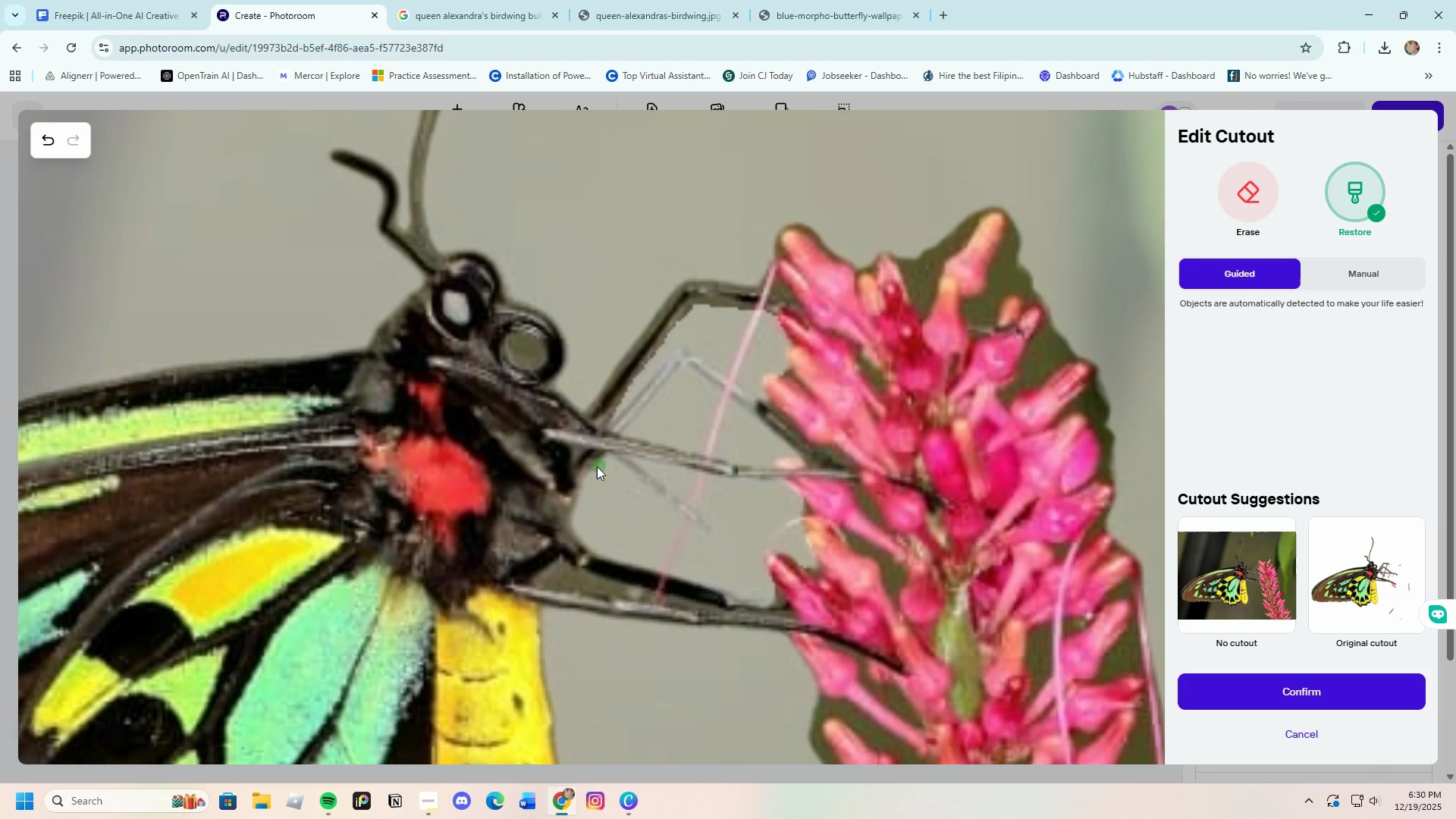 
left_click_drag(start_coordinate=[580, 469], to_coordinate=[800, 438])
 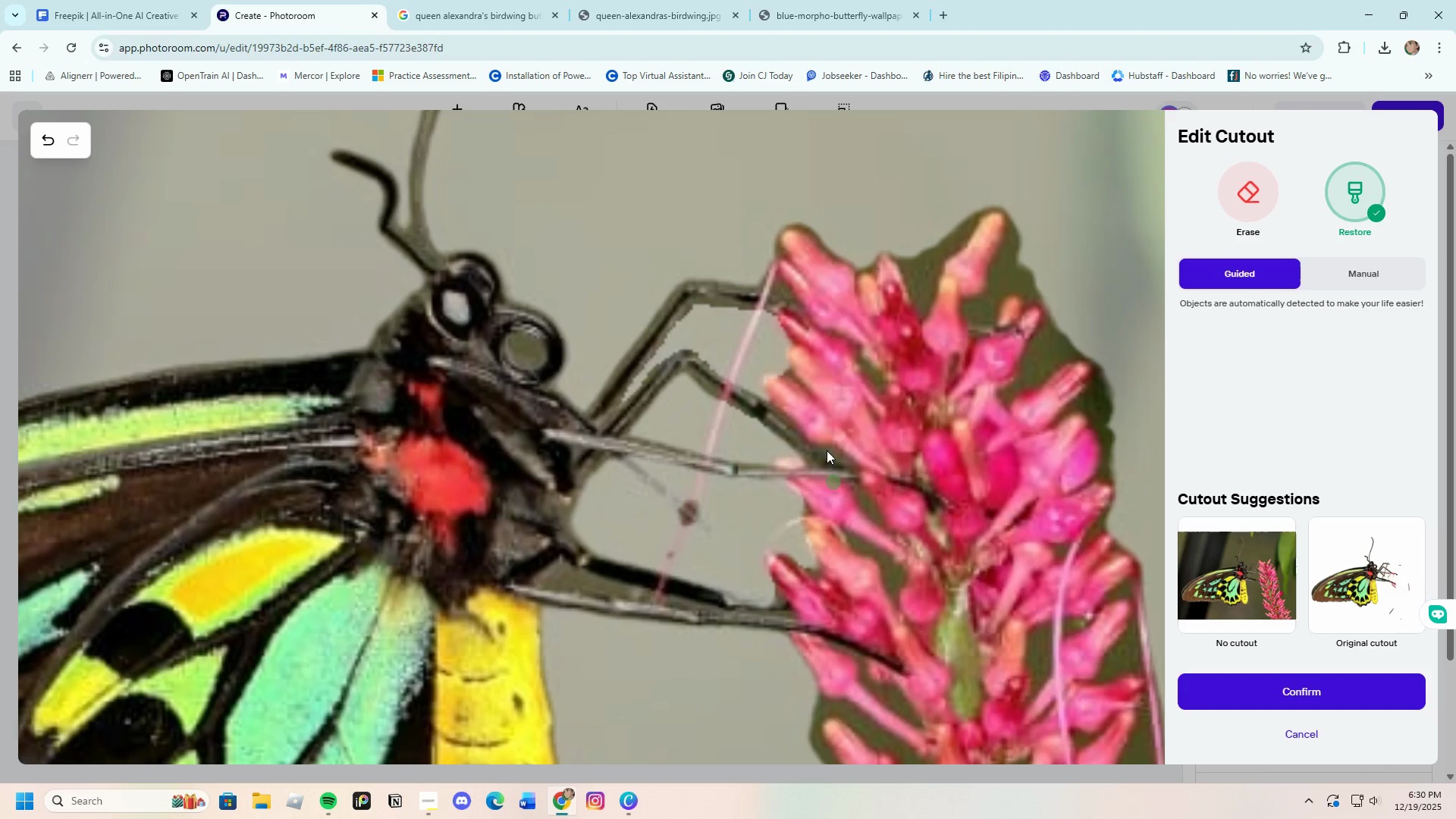 
left_click([1247, 199])
 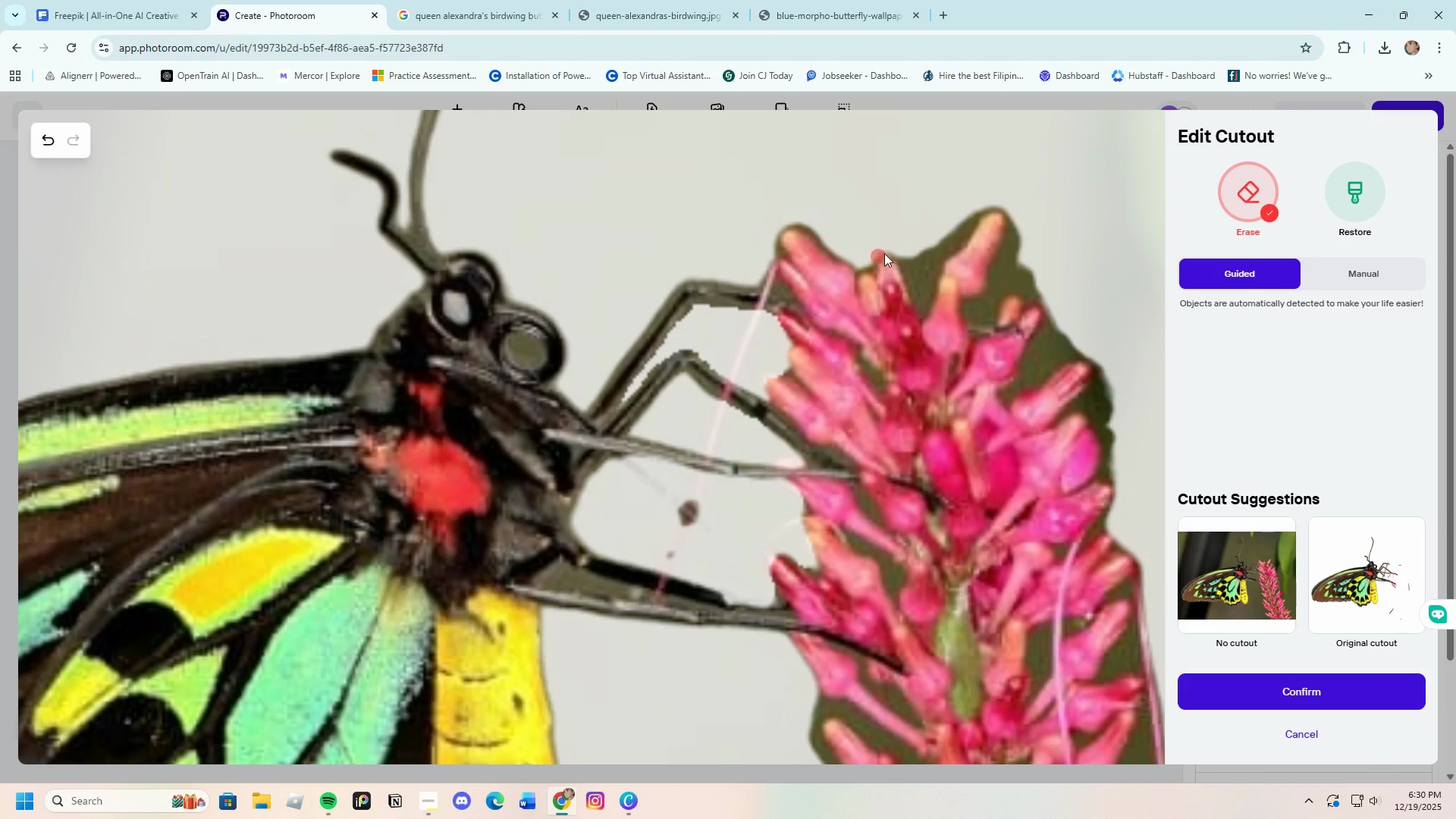 
left_click_drag(start_coordinate=[889, 253], to_coordinate=[1089, 358])
 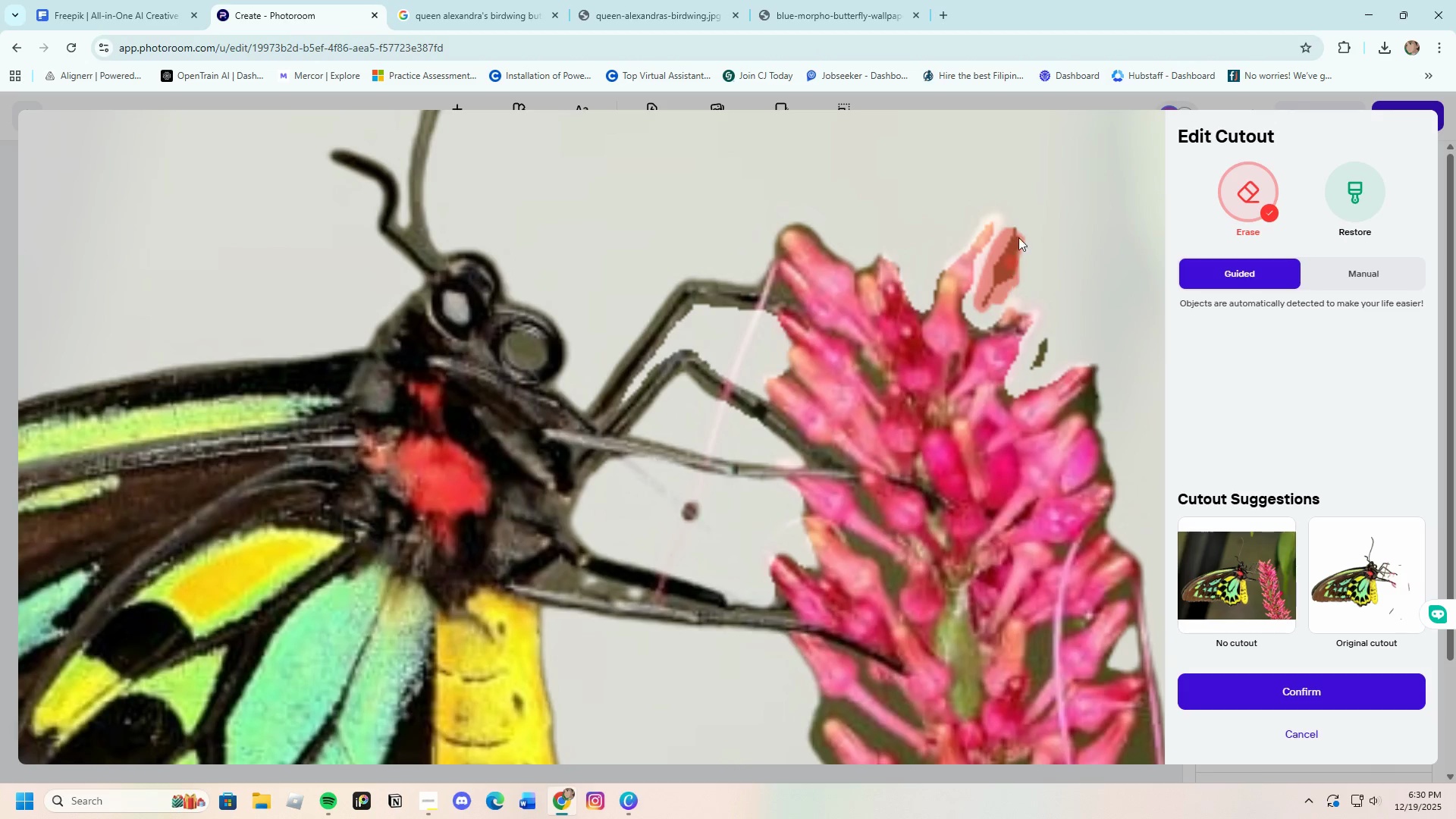 
left_click_drag(start_coordinate=[1045, 331], to_coordinate=[1045, 344])
 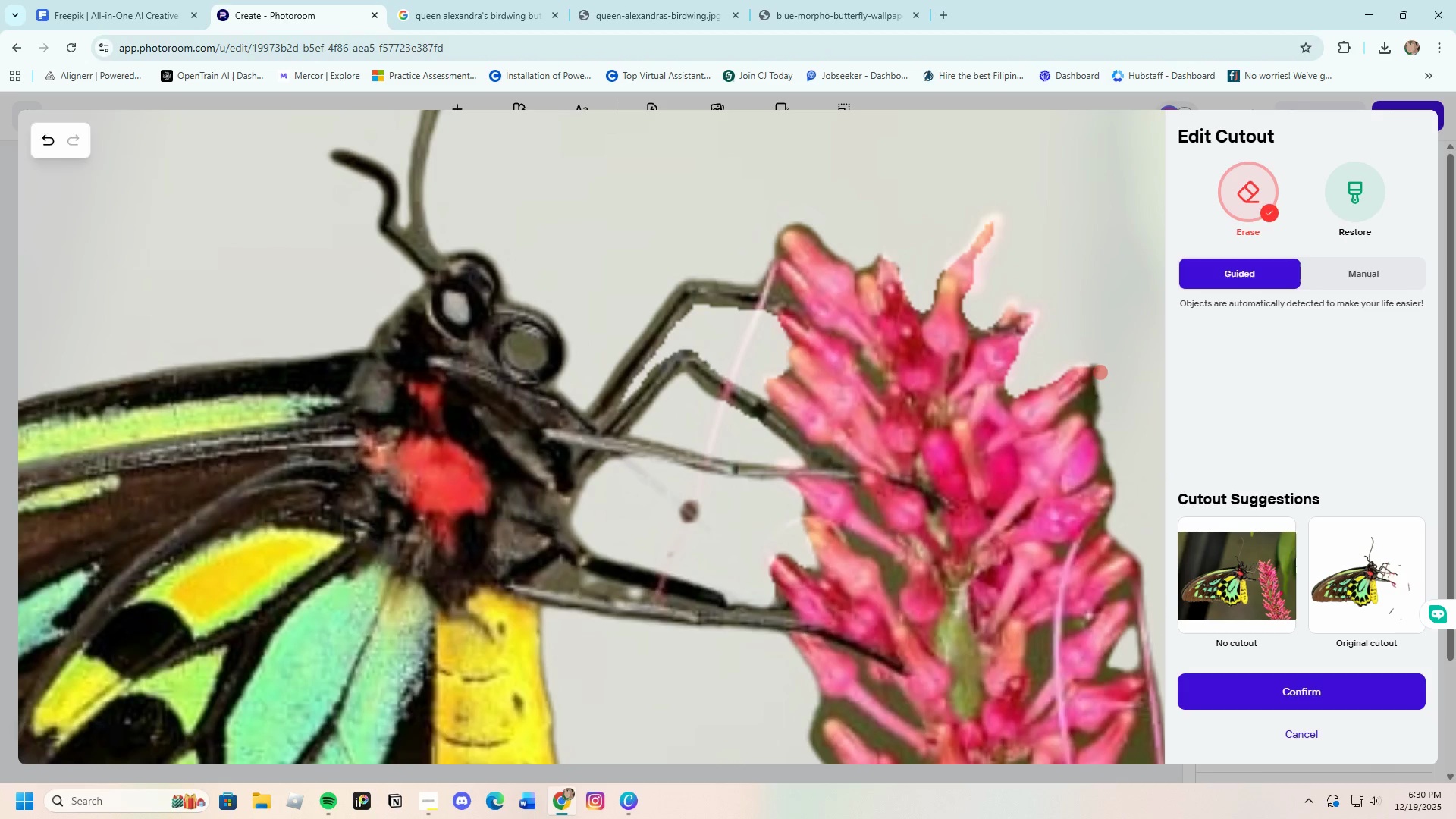 
left_click_drag(start_coordinate=[1100, 372], to_coordinate=[1123, 474])
 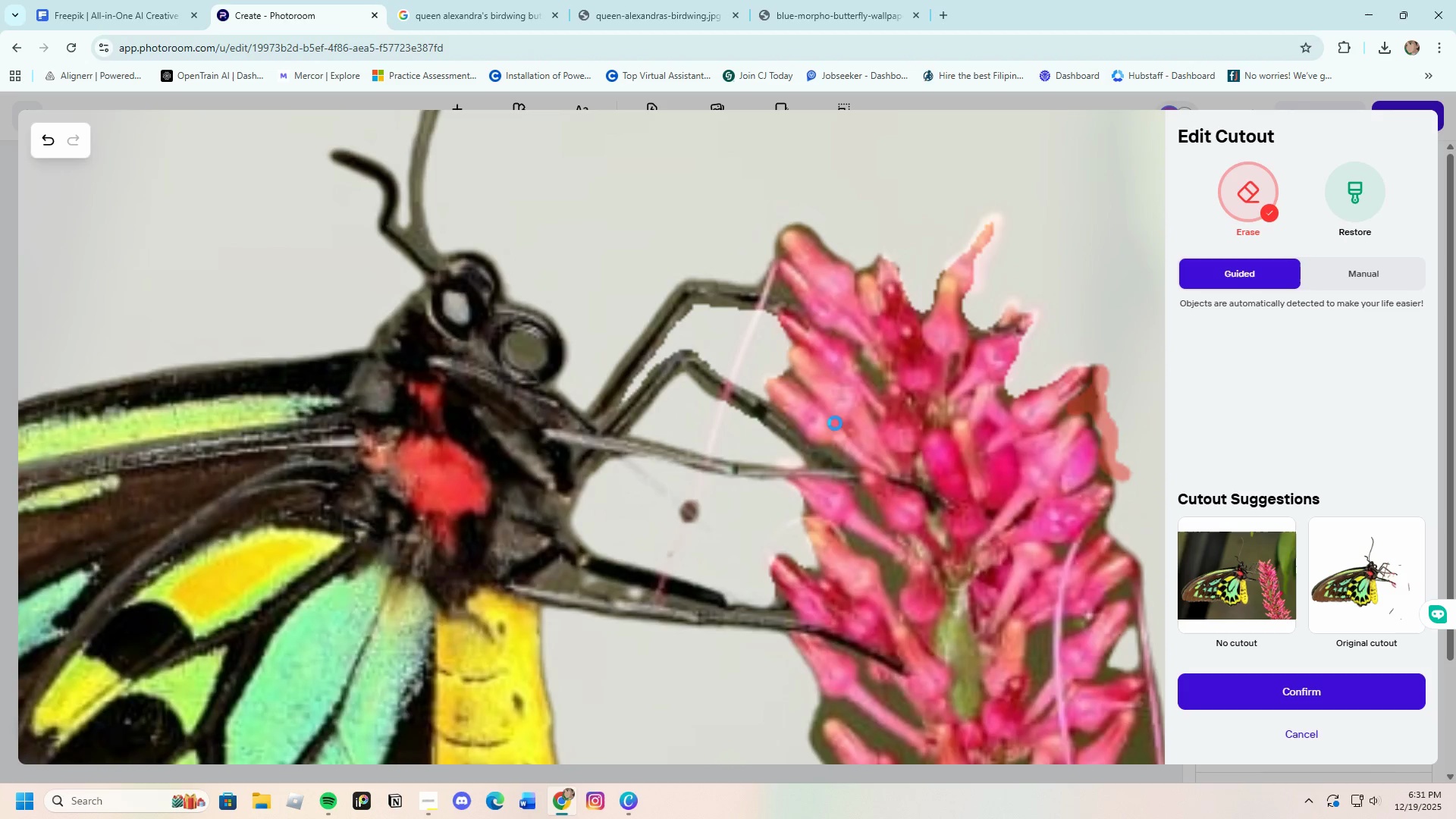 
left_click_drag(start_coordinate=[694, 479], to_coordinate=[700, 485])
 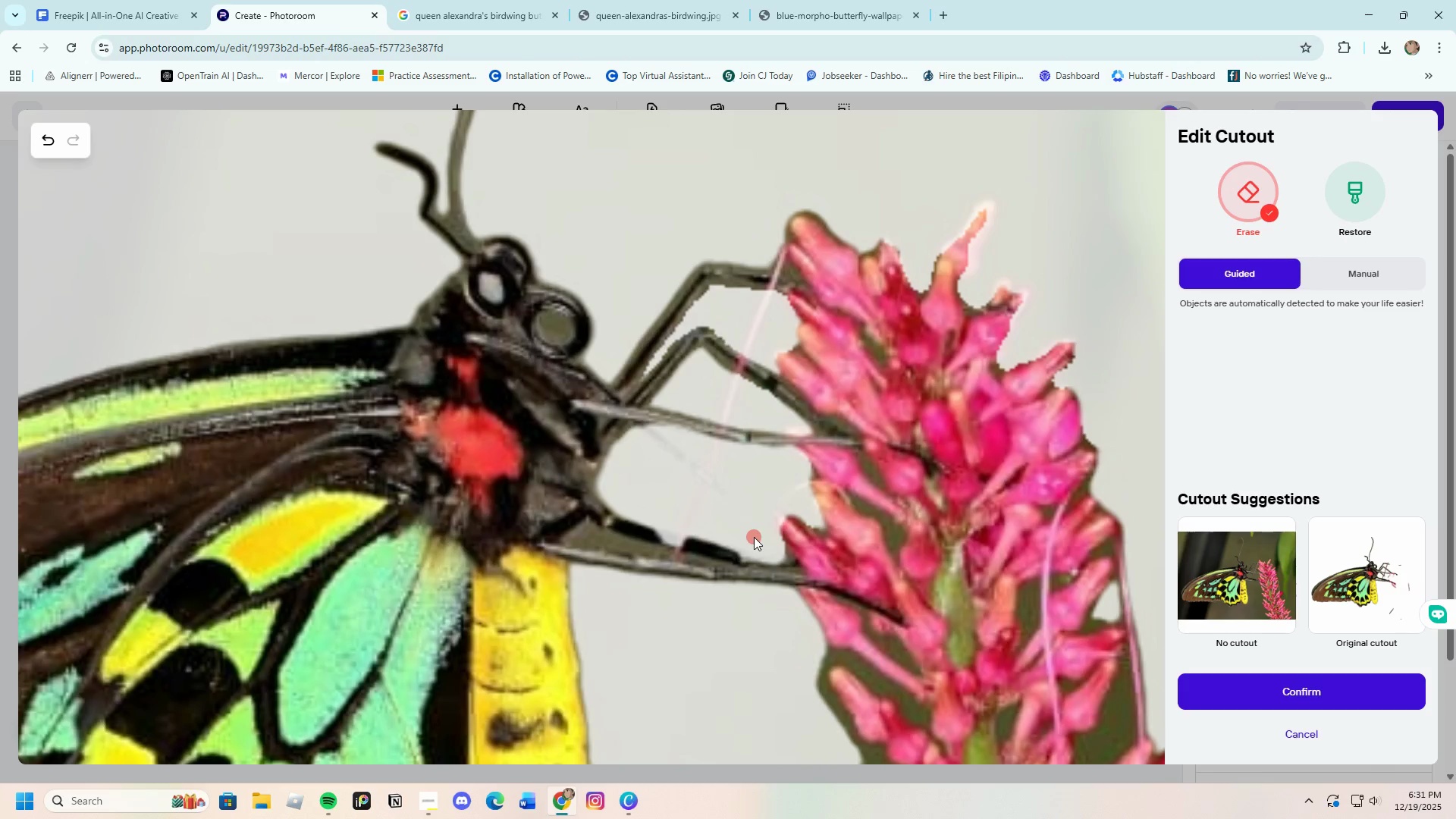 
scroll: coordinate [717, 558], scroll_direction: none, amount: 0.0
 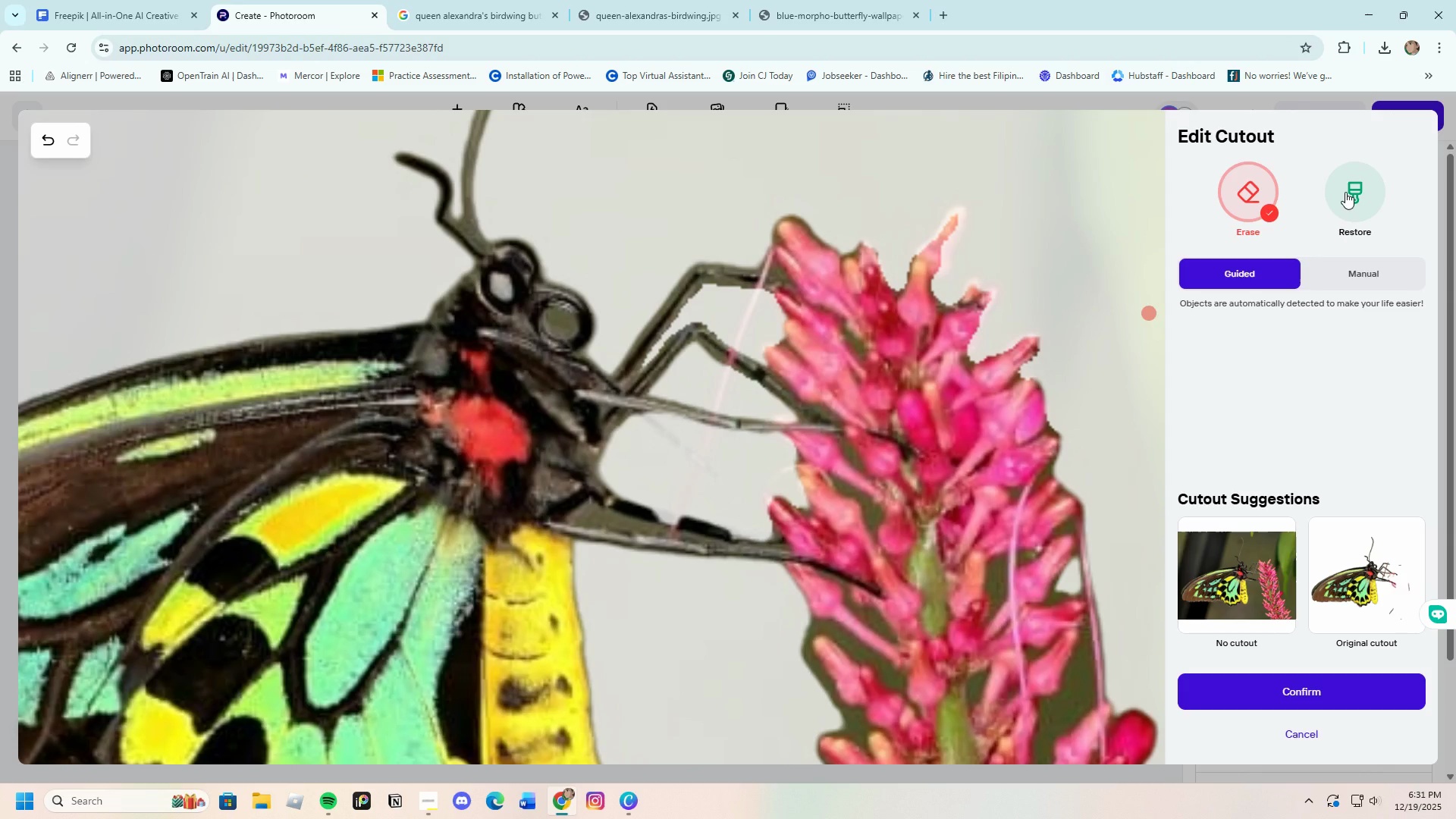 
left_click([1345, 192])
 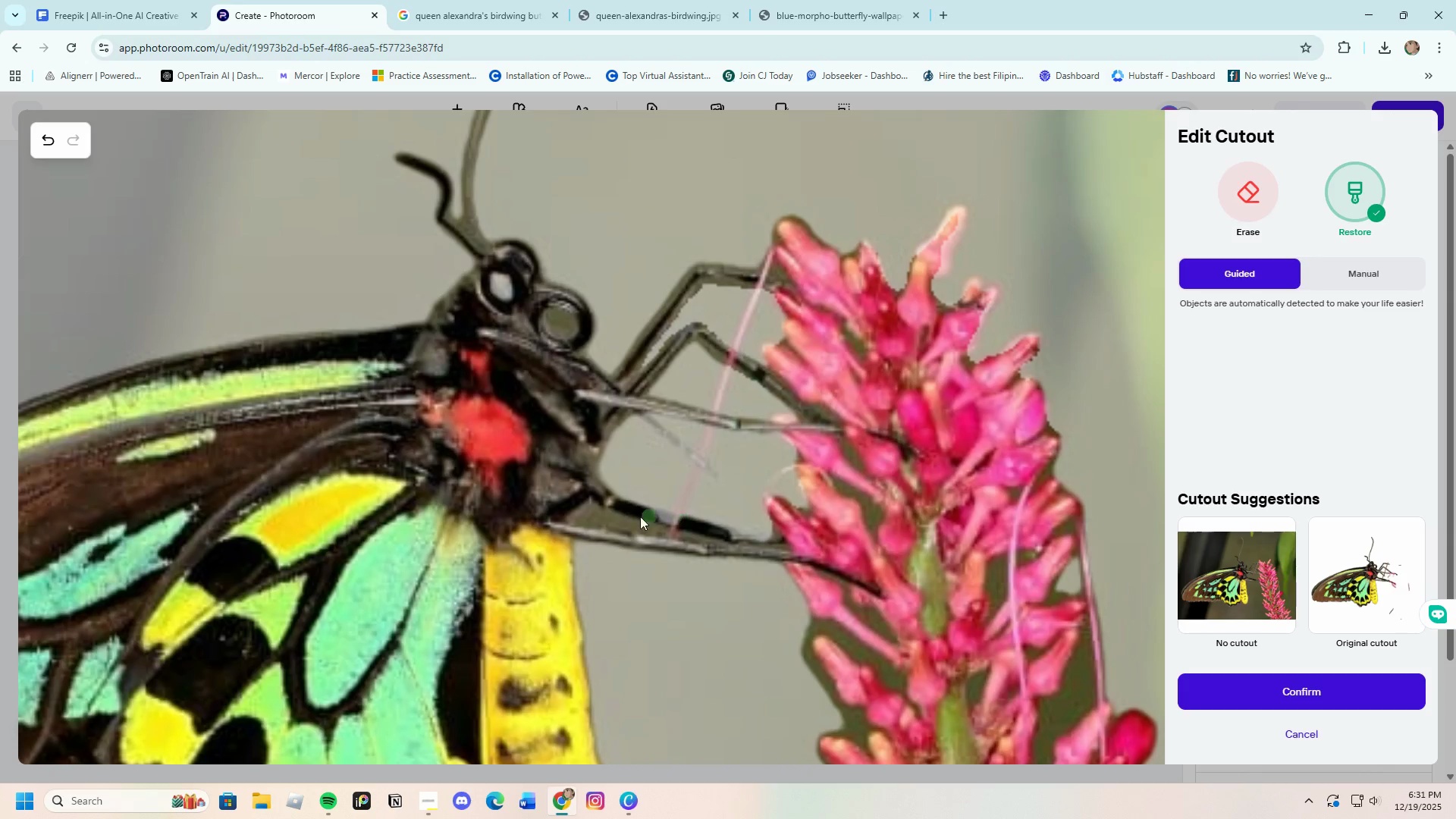 
left_click_drag(start_coordinate=[629, 516], to_coordinate=[715, 535])
 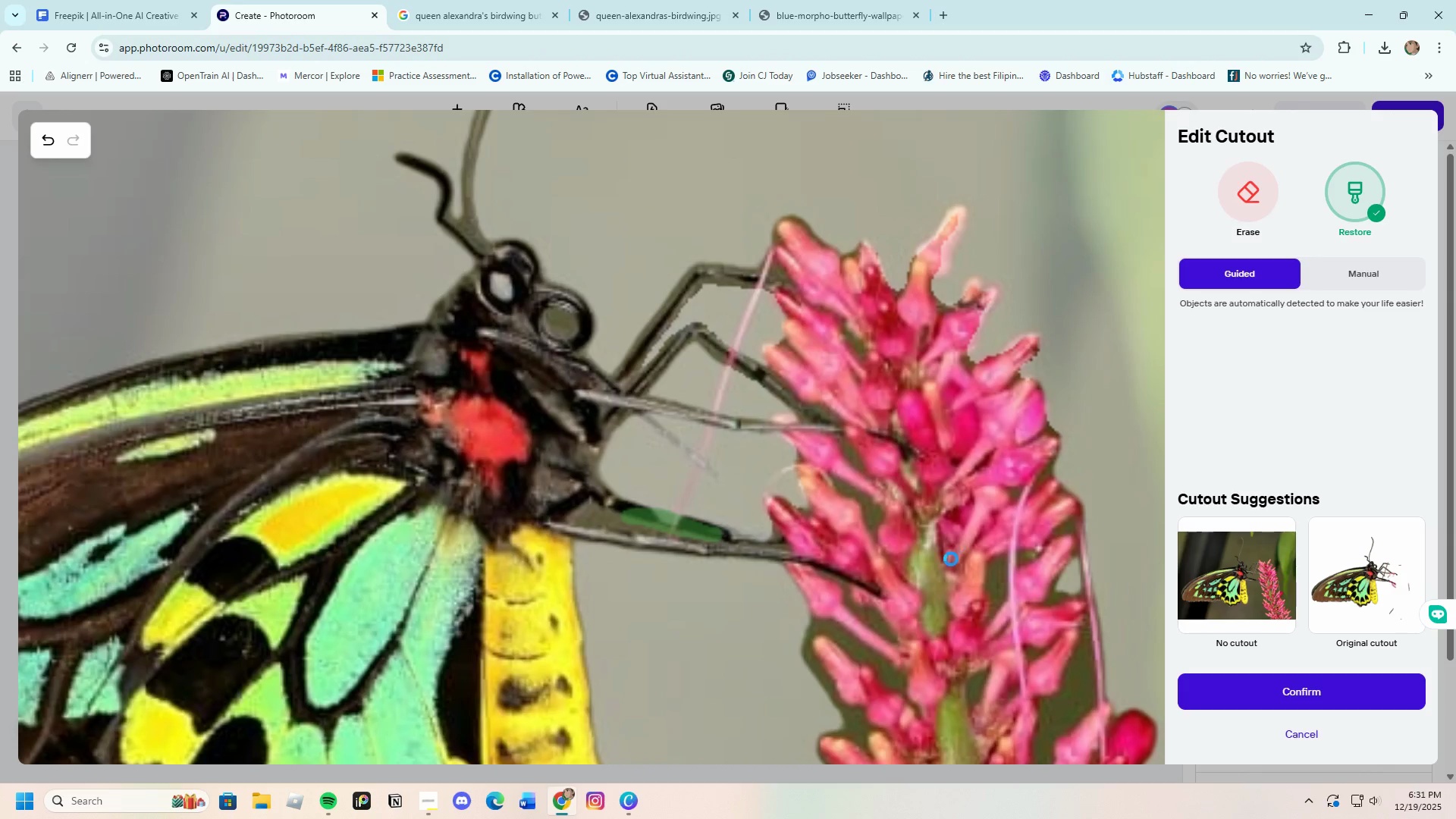 
scroll: coordinate [793, 454], scroll_direction: down, amount: 2.0
 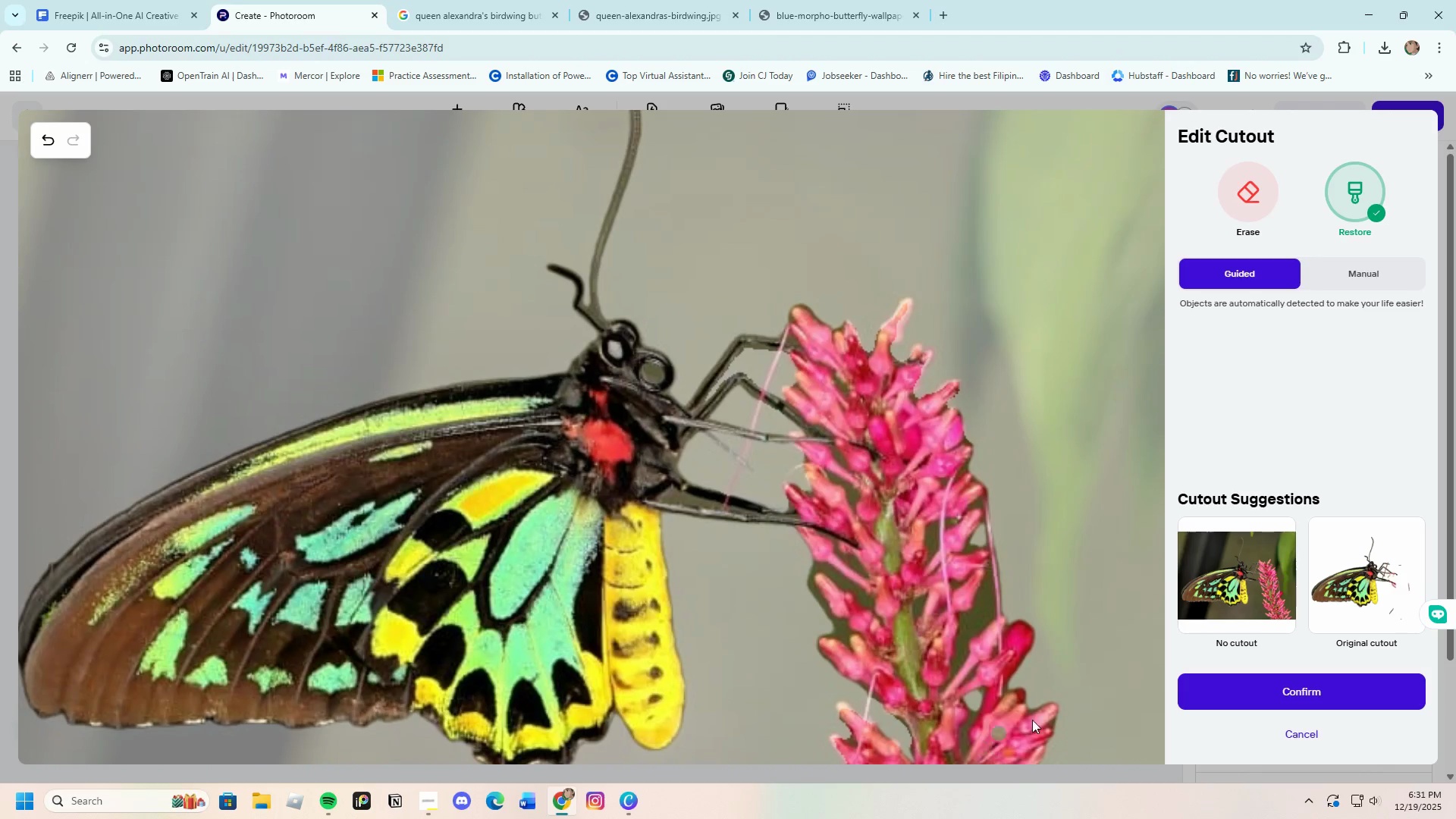 
scroll: coordinate [1044, 701], scroll_direction: up, amount: 2.0
 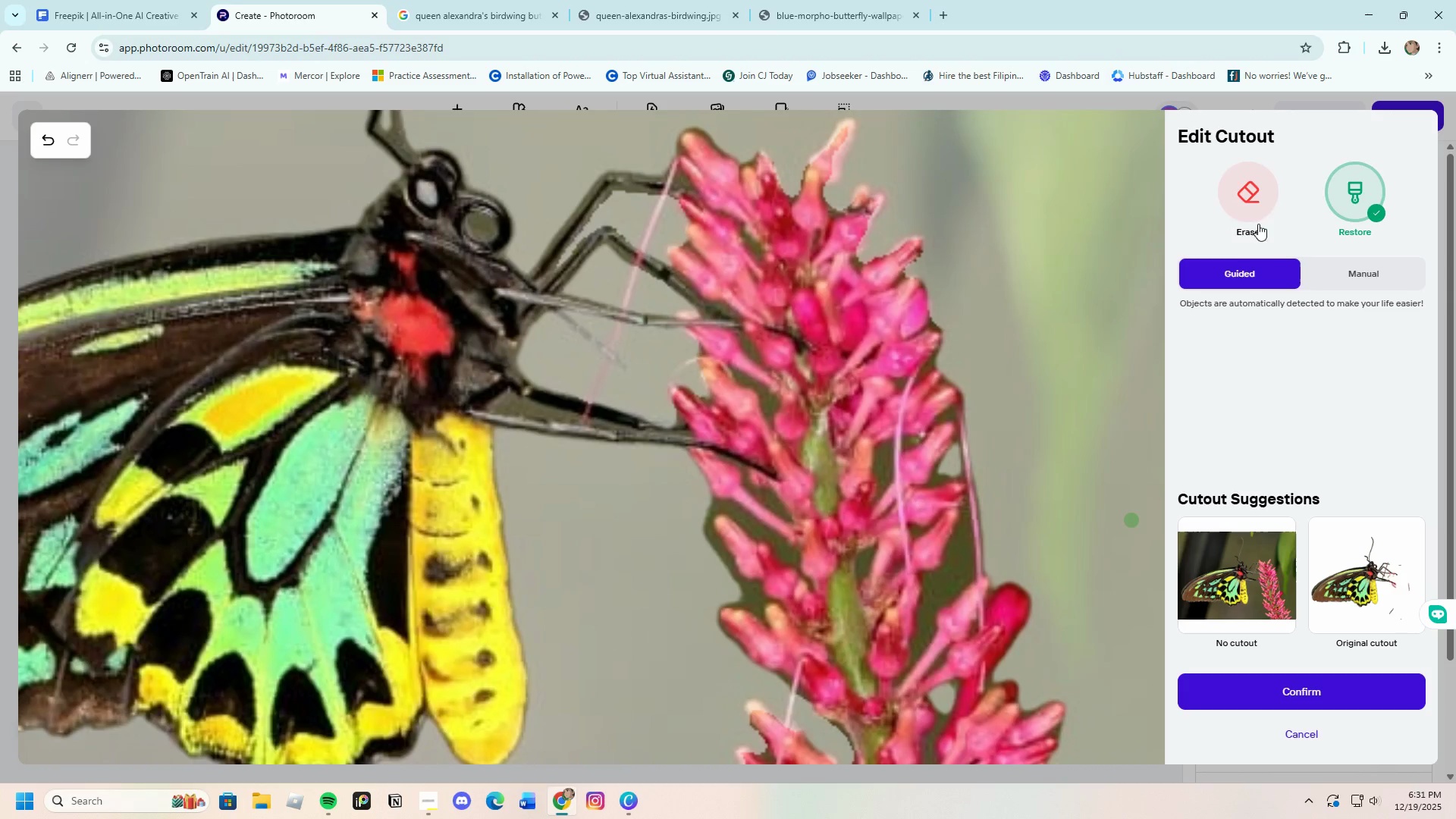 
left_click([1251, 194])
 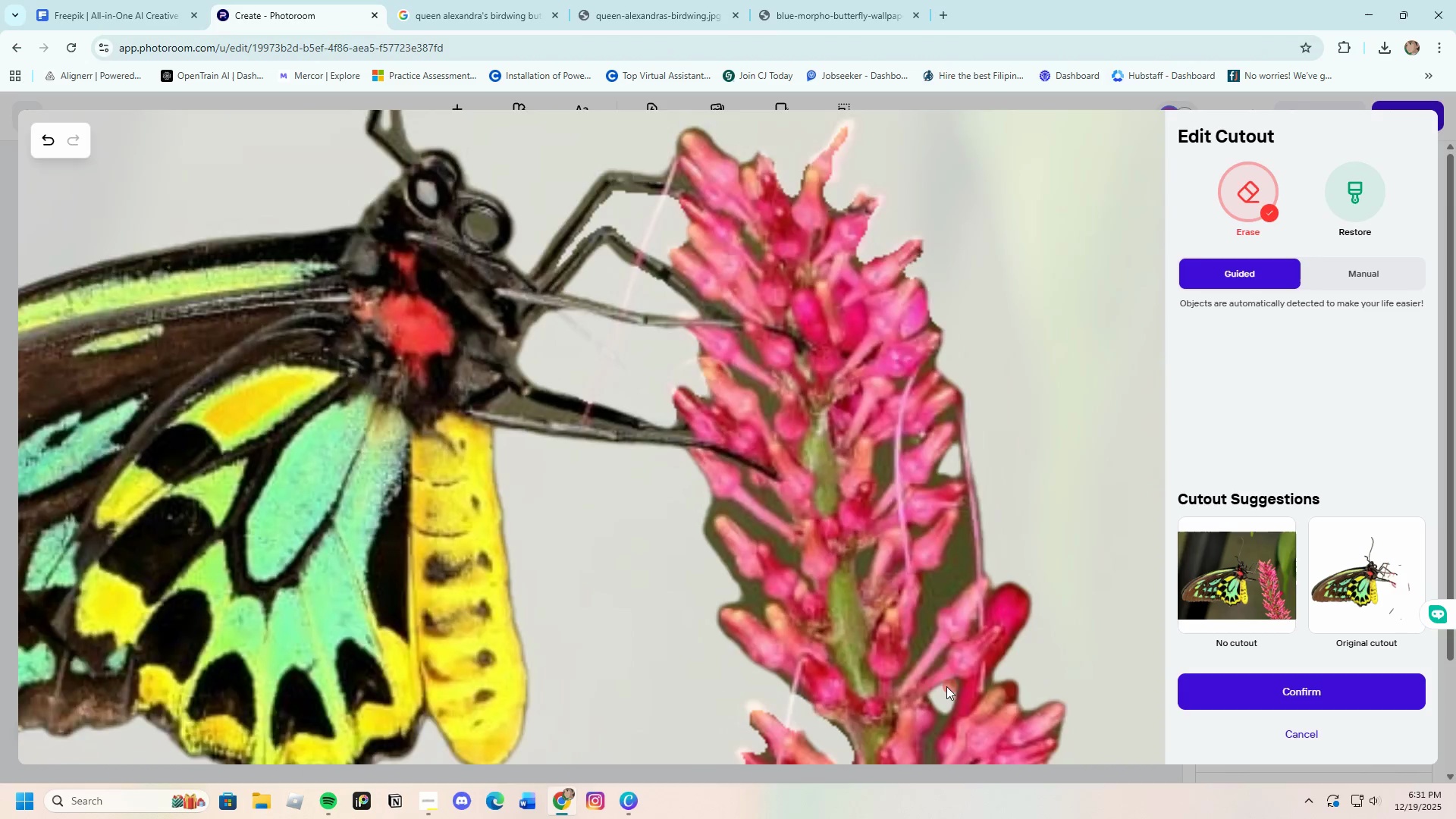 
scroll: coordinate [918, 680], scroll_direction: up, amount: 2.0
 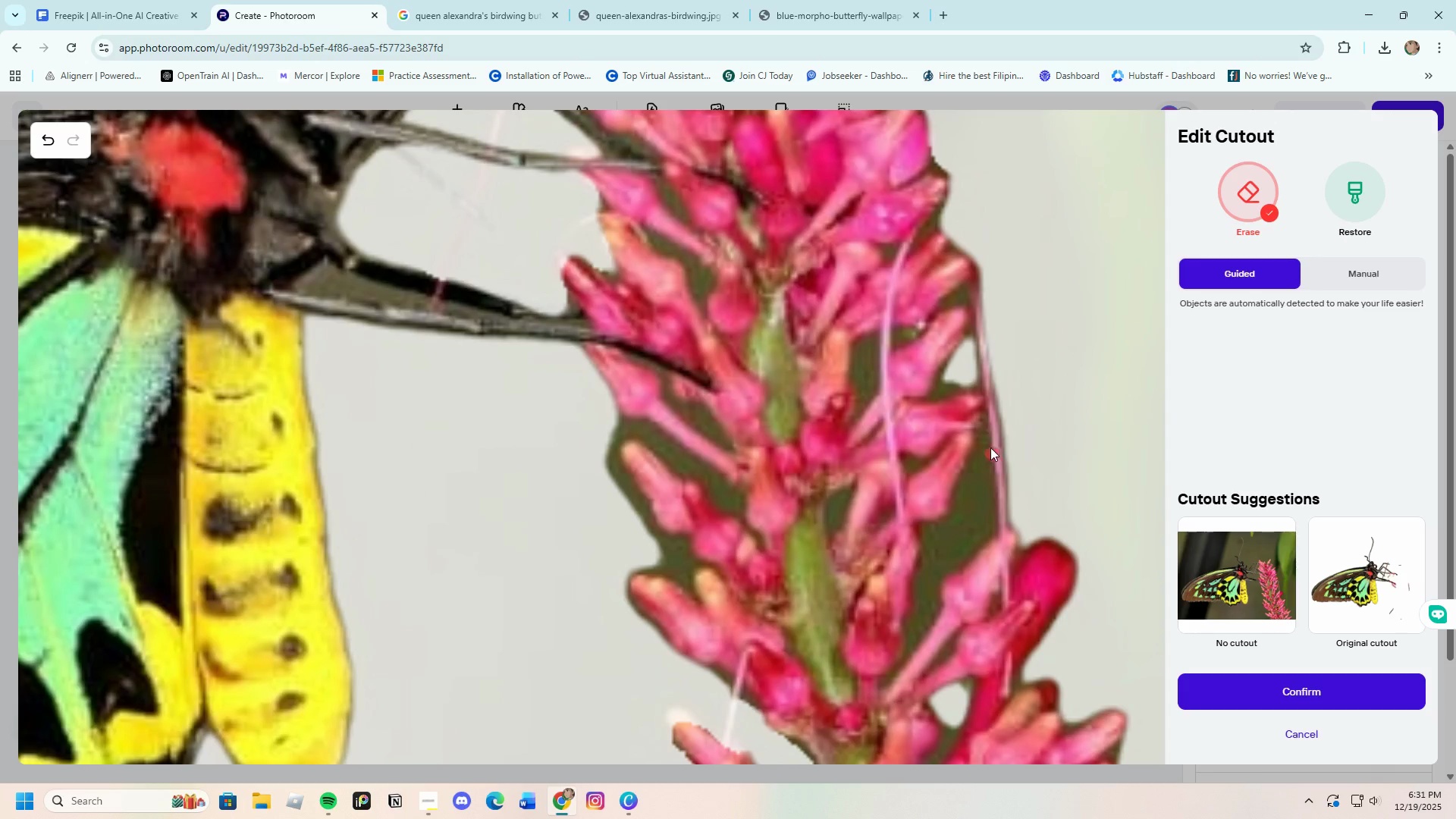 
left_click_drag(start_coordinate=[987, 435], to_coordinate=[977, 493])
 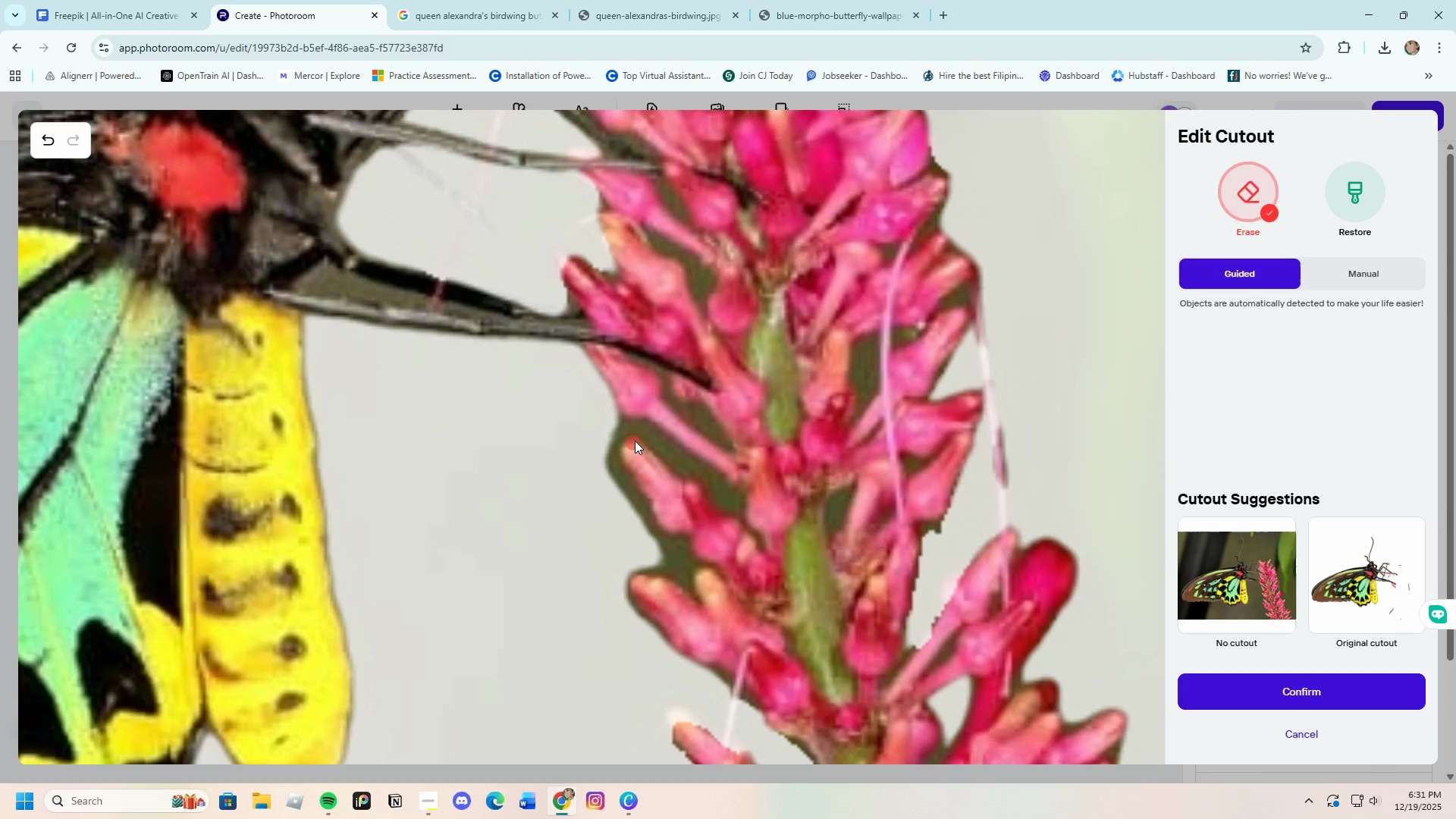 
left_click_drag(start_coordinate=[629, 426], to_coordinate=[613, 467])
 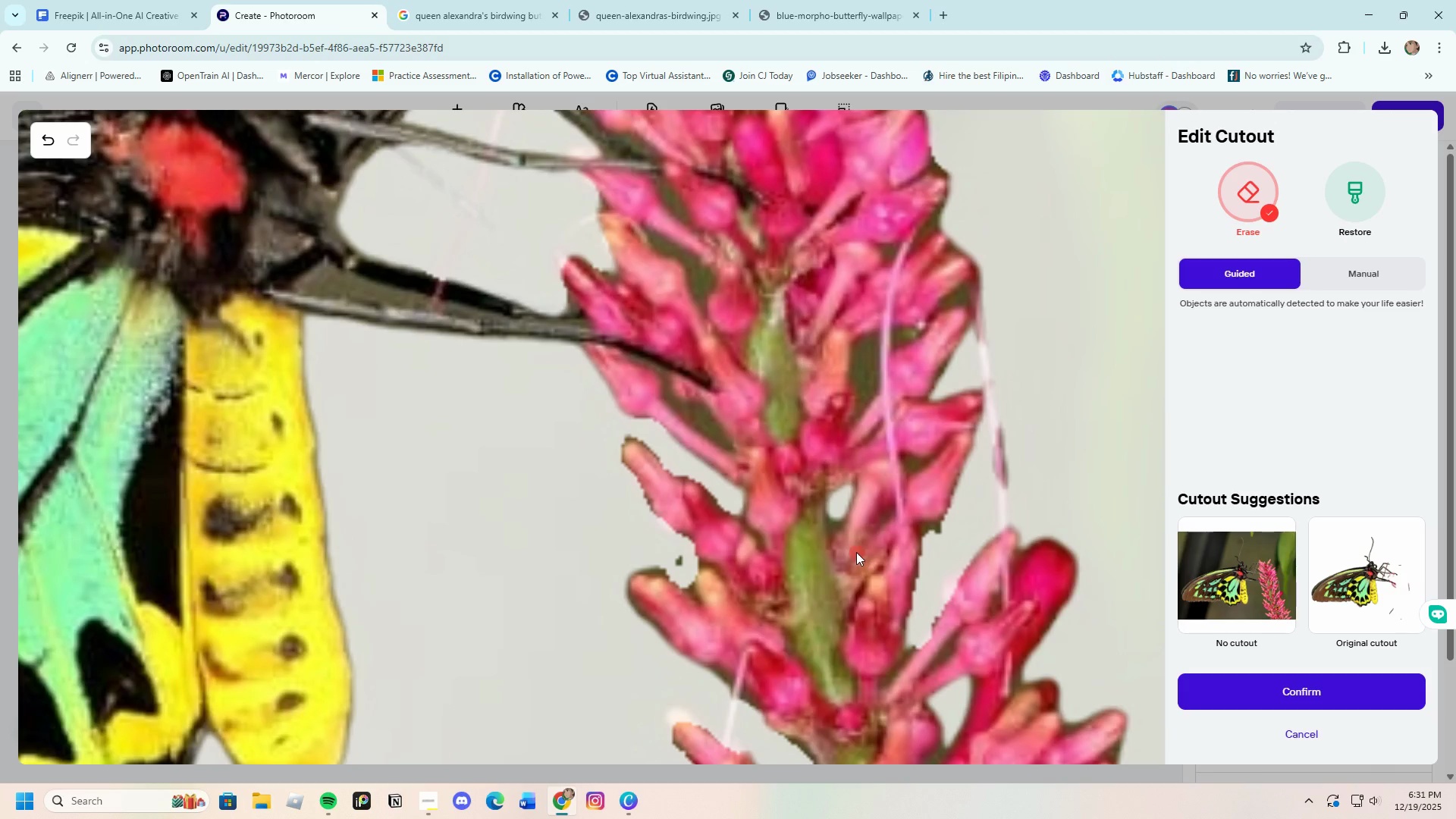 
scroll: coordinate [848, 542], scroll_direction: down, amount: 3.0
 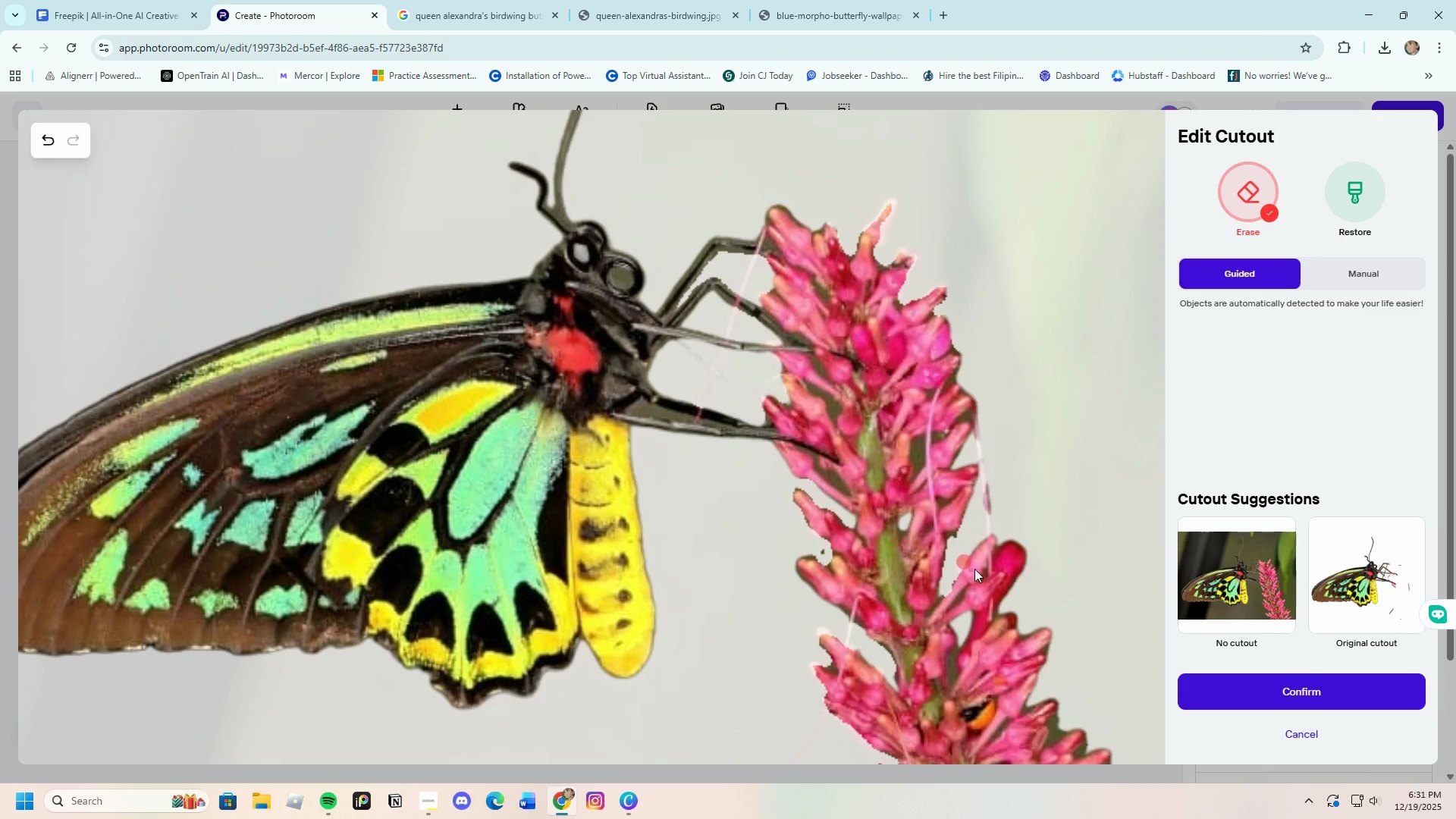 
scroll: coordinate [977, 572], scroll_direction: up, amount: 3.0
 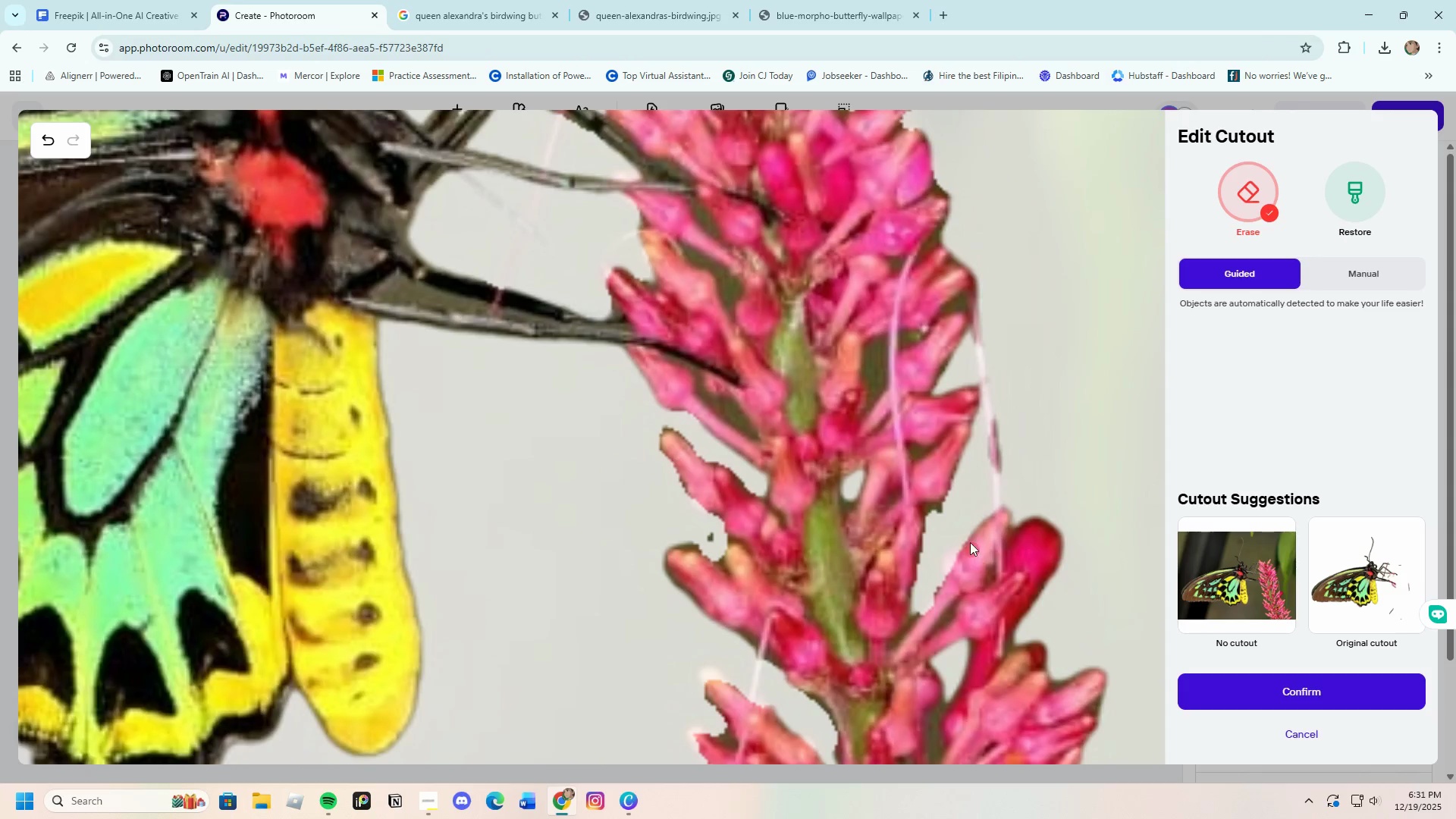 
scroll: coordinate [844, 526], scroll_direction: down, amount: 6.0
 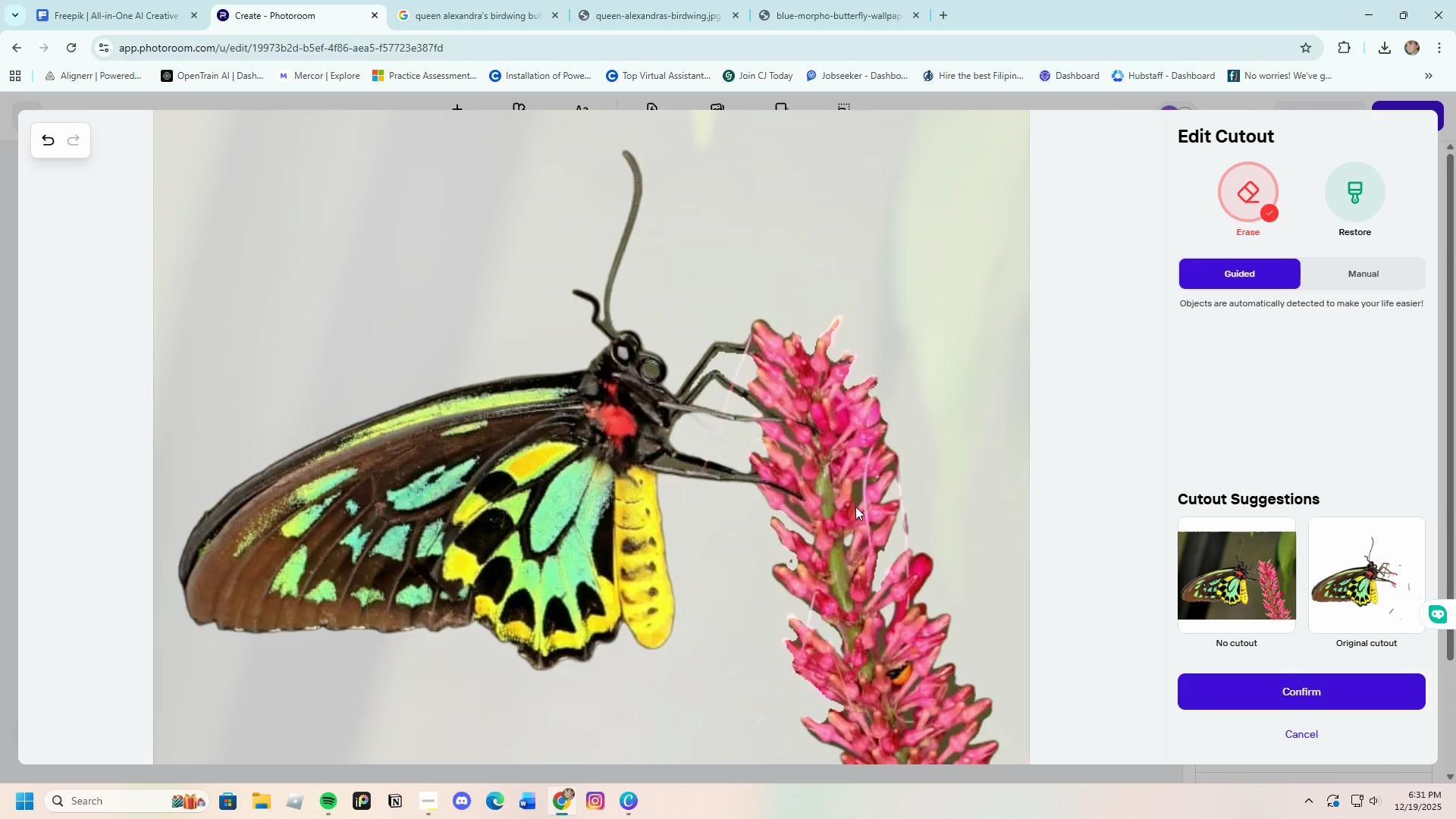 
scroll: coordinate [812, 428], scroll_direction: up, amount: 3.0
 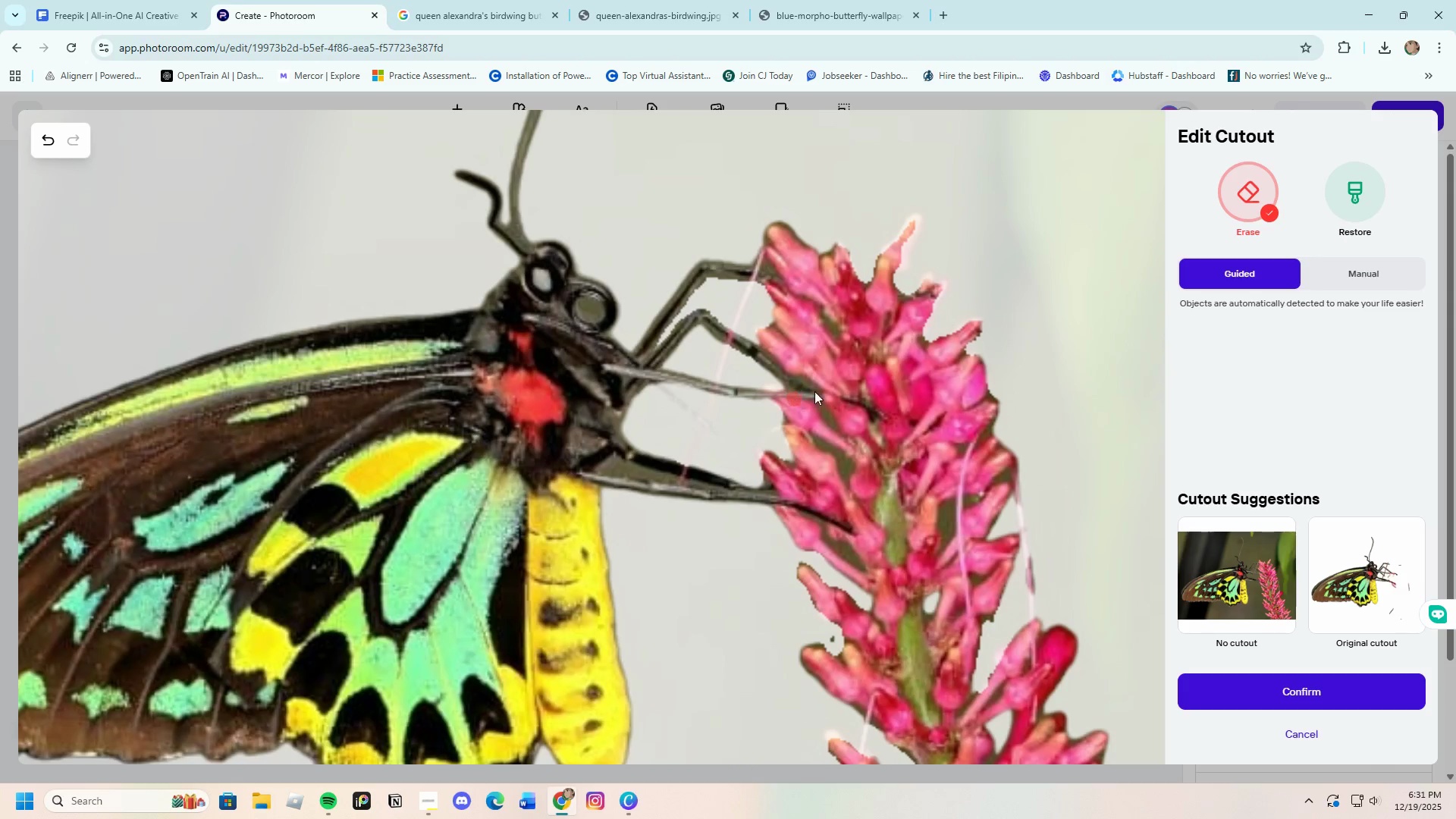 
scroll: coordinate [844, 363], scroll_direction: down, amount: 4.0
 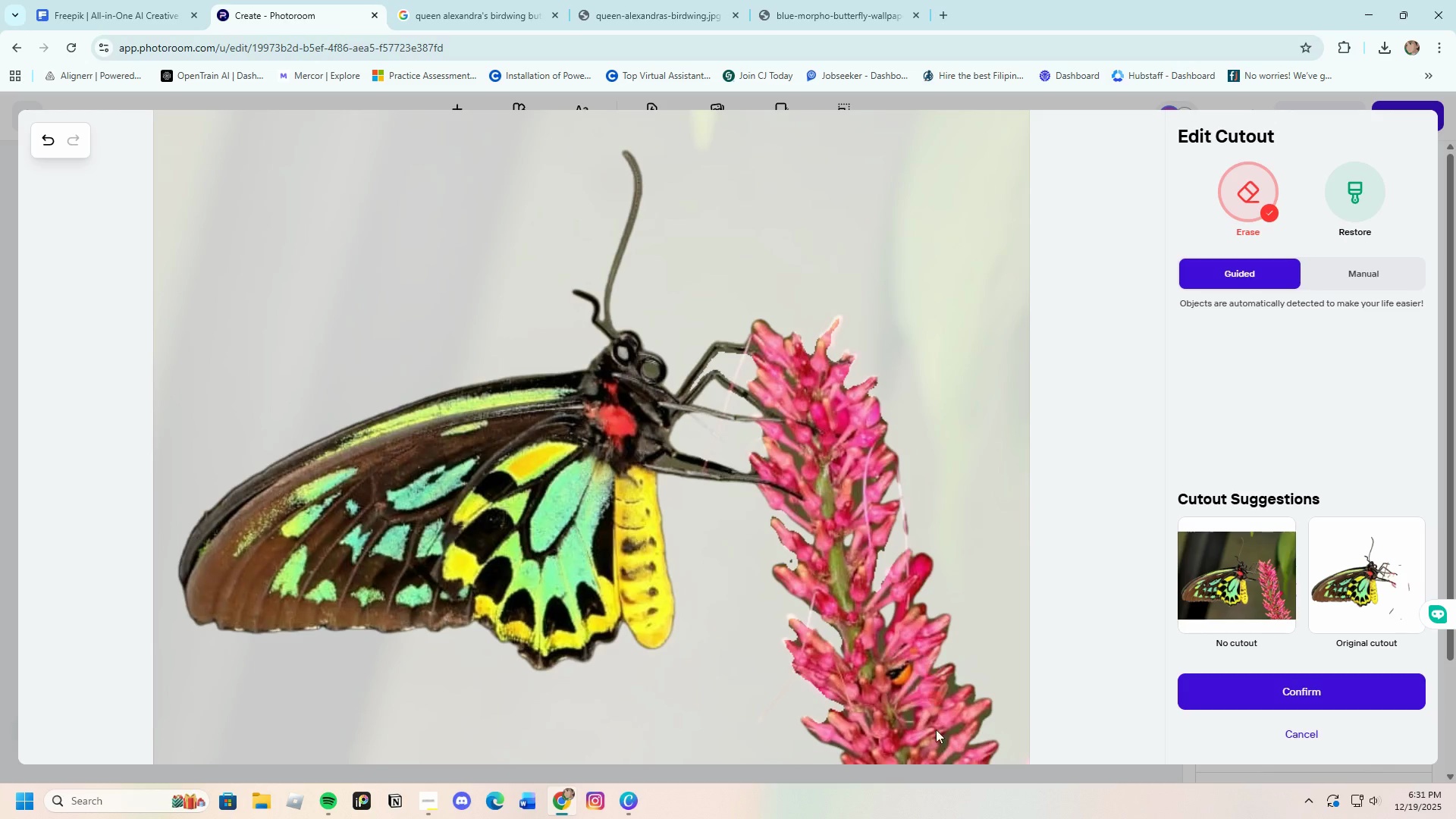 
scroll: coordinate [988, 712], scroll_direction: up, amount: 7.0
 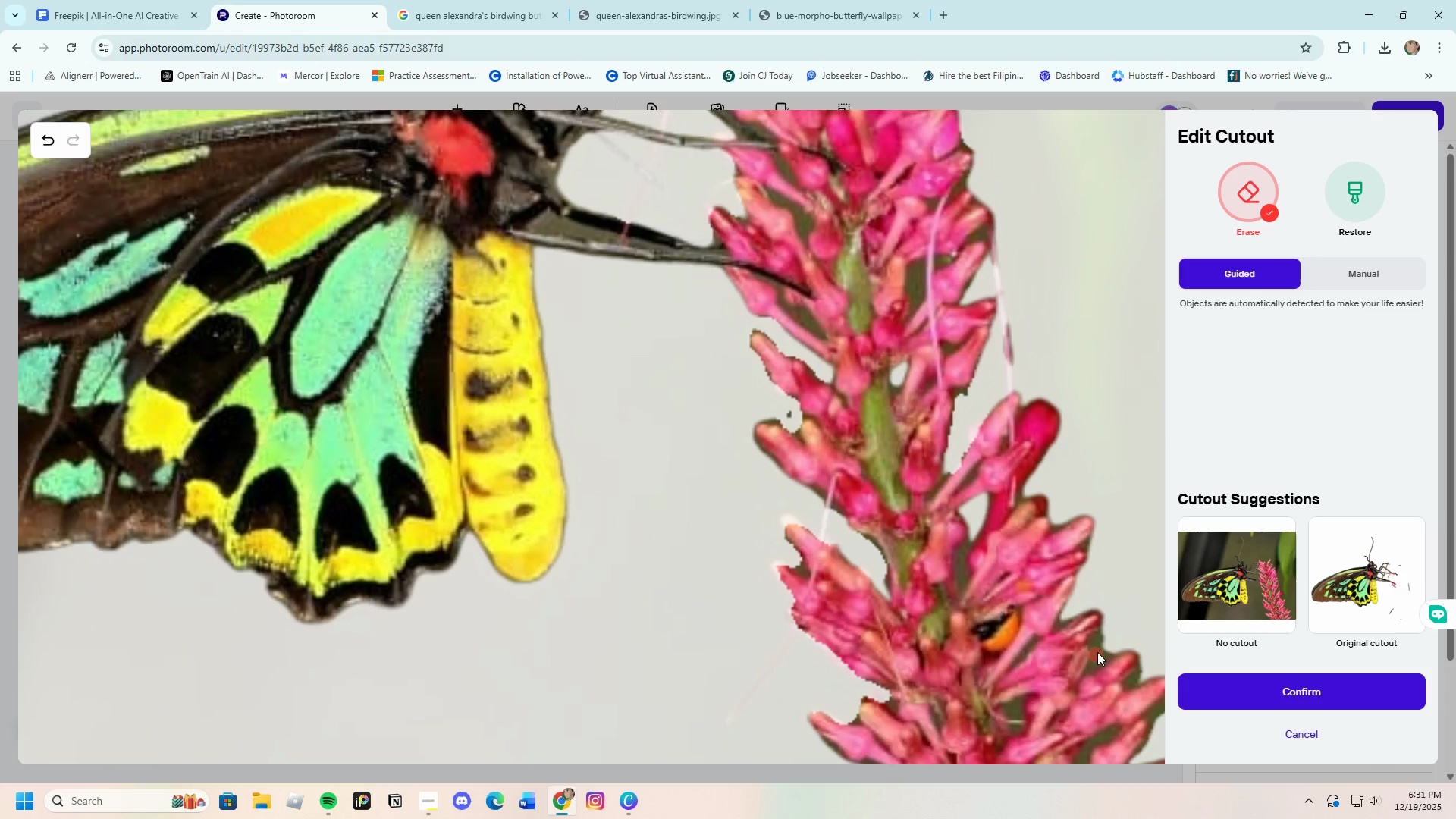 
left_click_drag(start_coordinate=[1100, 644], to_coordinate=[1105, 645])
 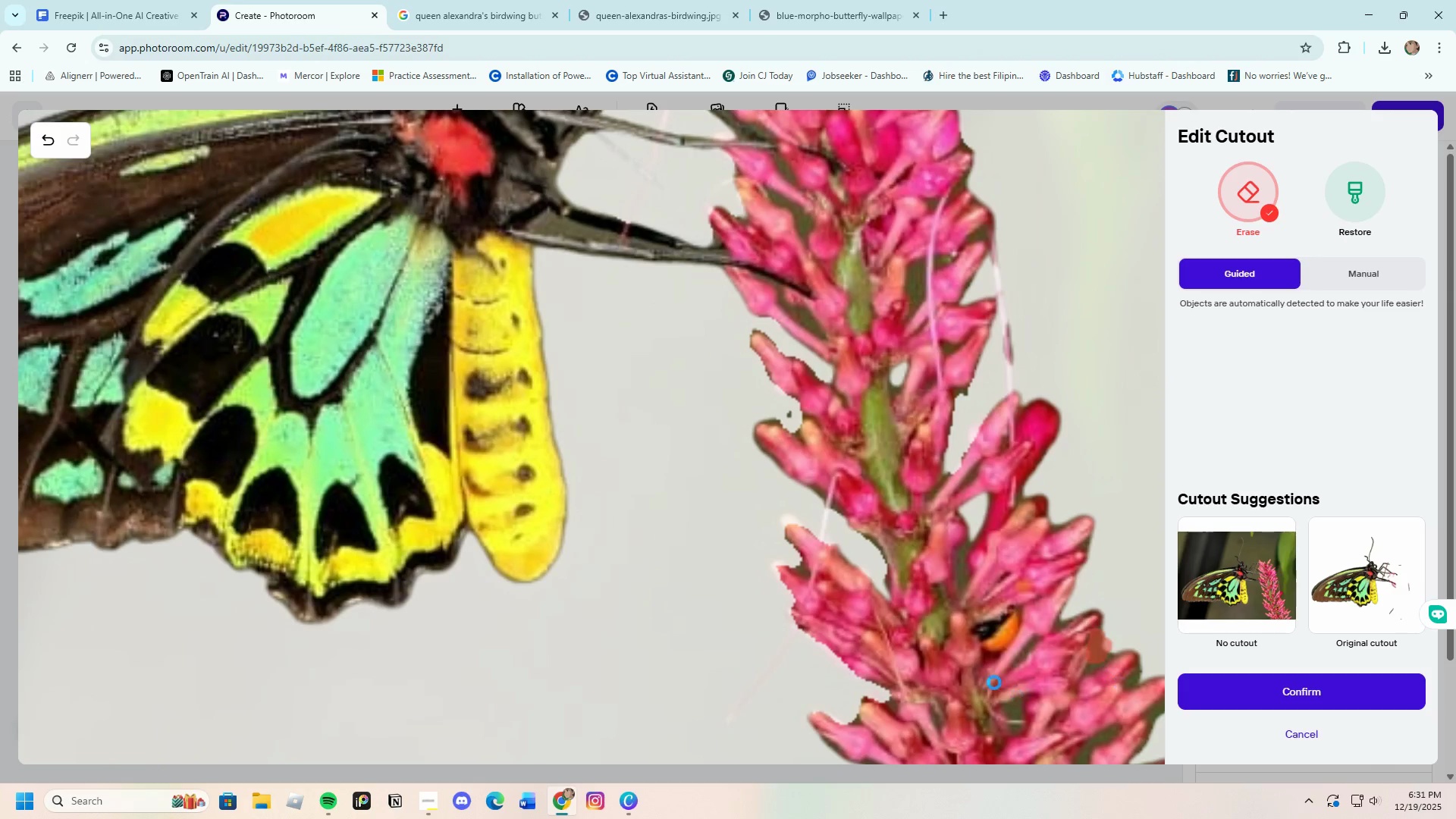 
scroll: coordinate [927, 635], scroll_direction: down, amount: 2.0
 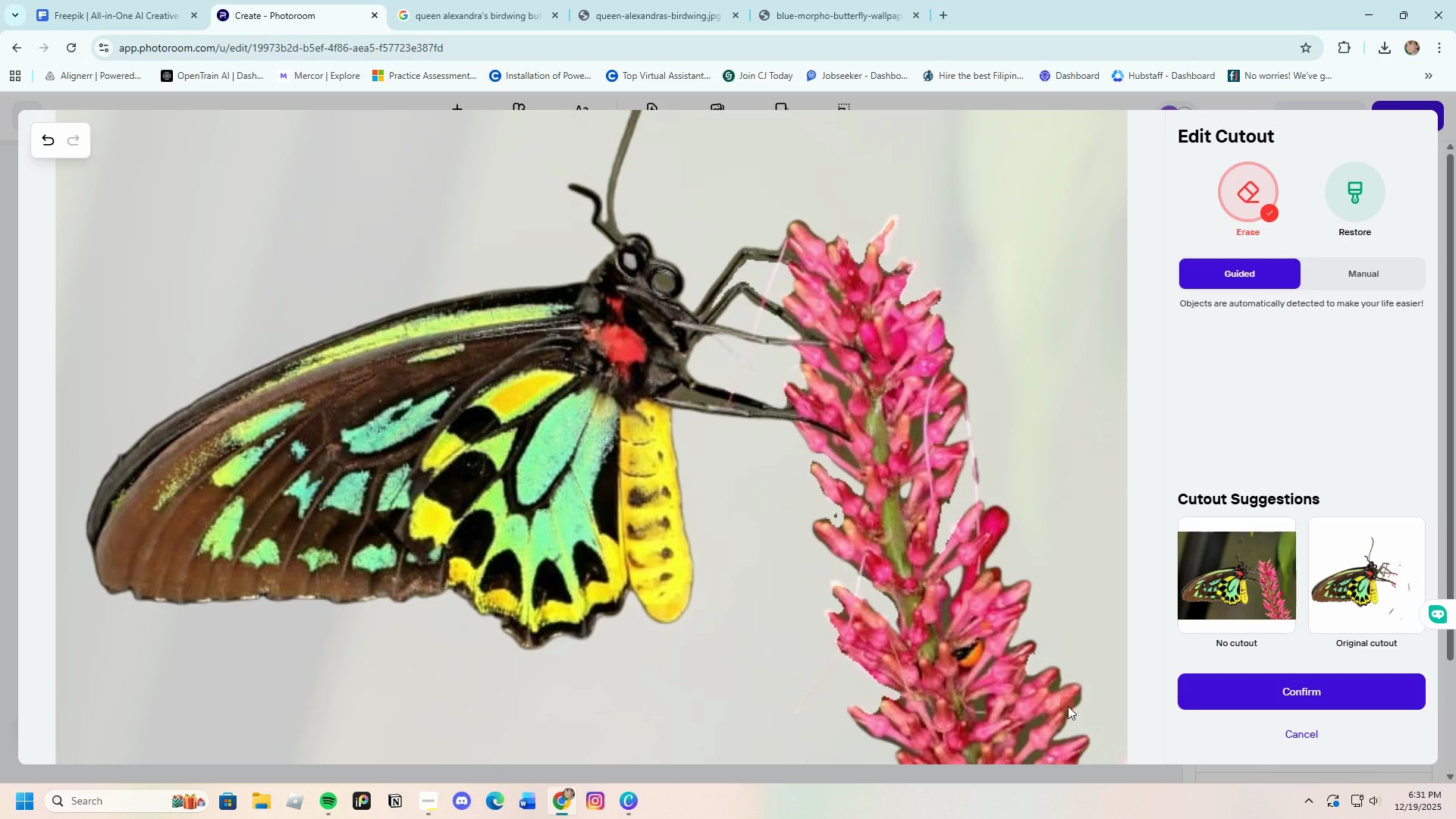 
left_click_drag(start_coordinate=[1097, 721], to_coordinate=[1111, 684])
 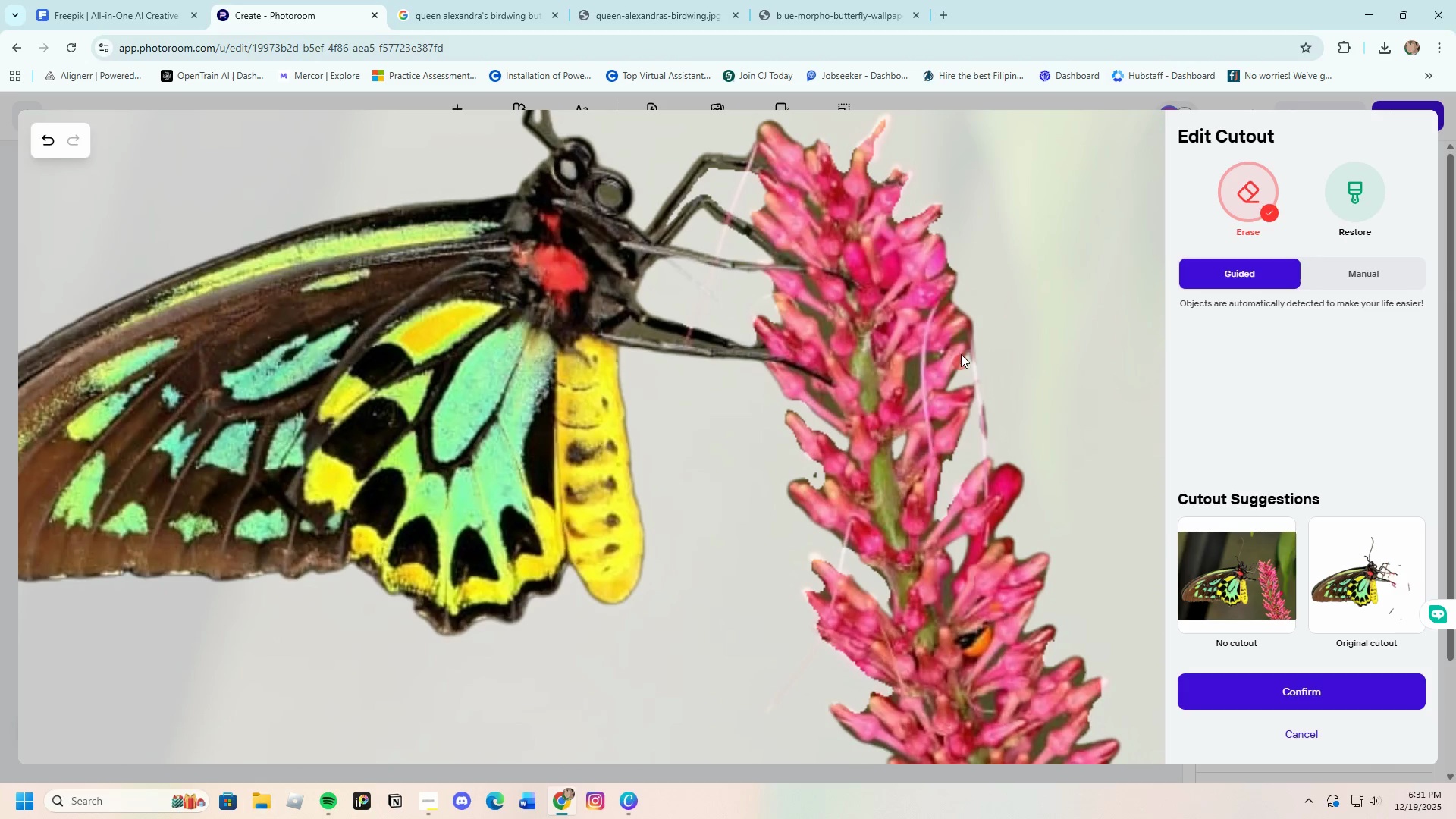 
scroll: coordinate [1080, 718], scroll_direction: up, amount: 1.0
 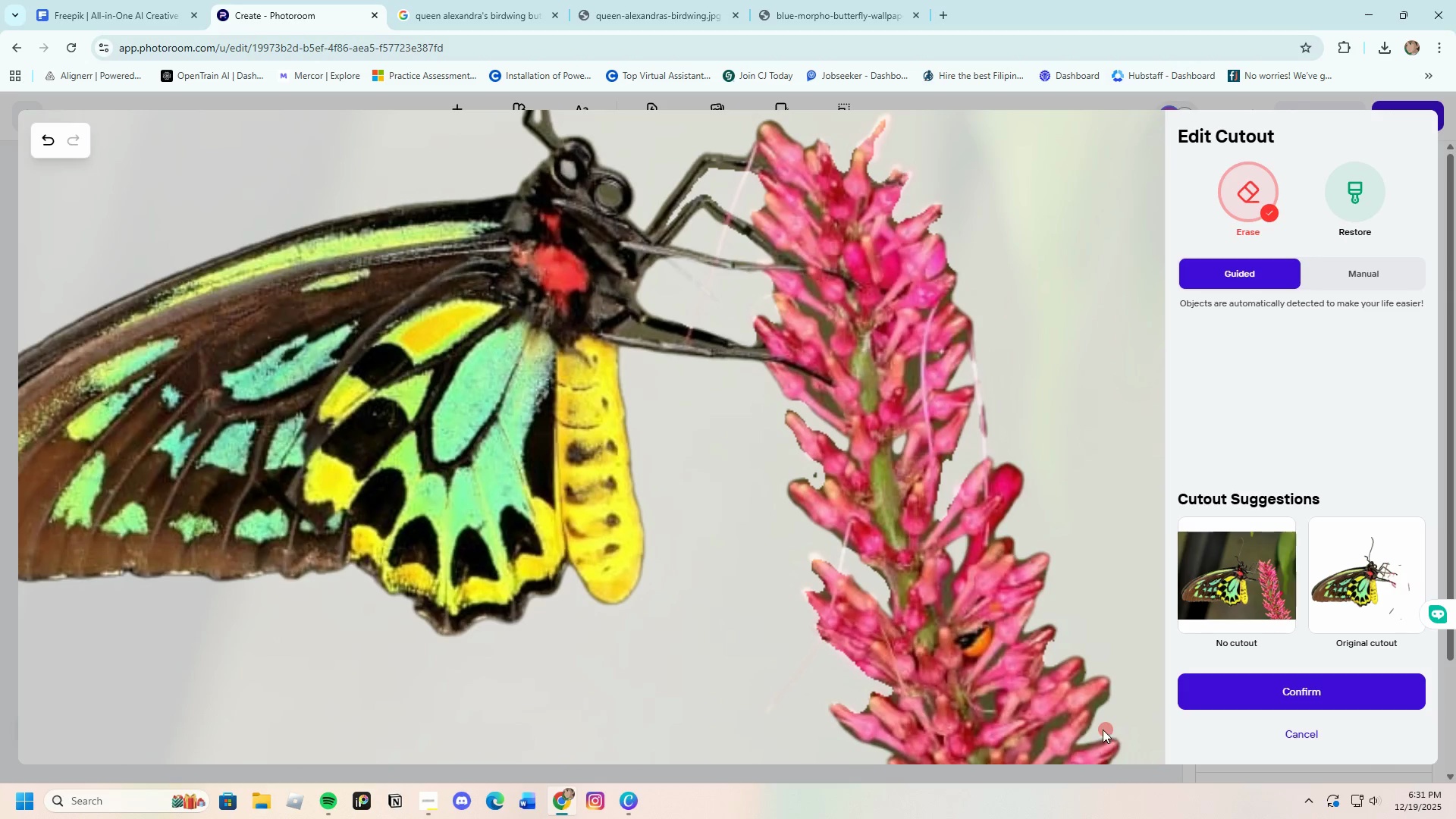 
left_click_drag(start_coordinate=[997, 313], to_coordinate=[999, 486])
 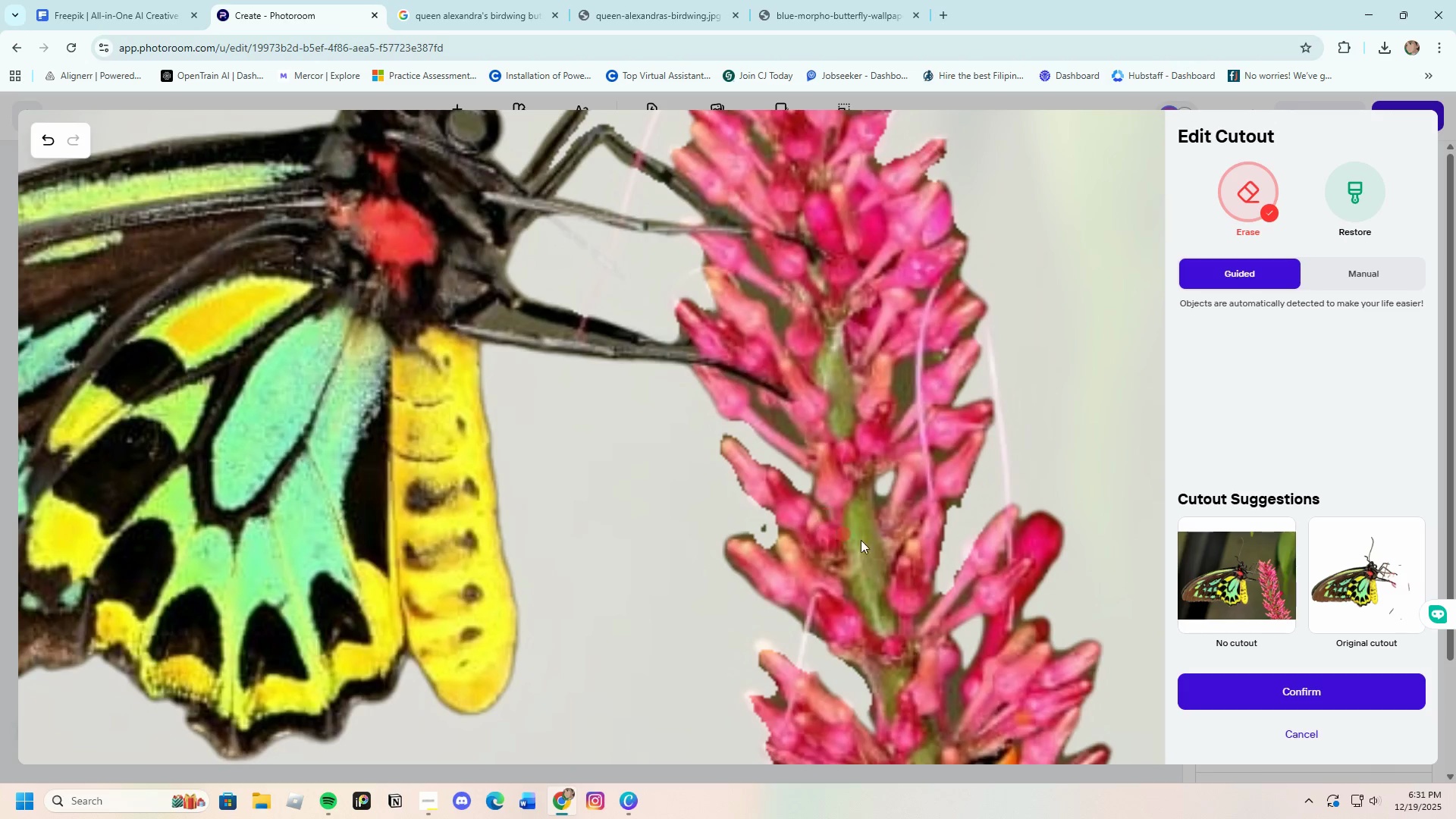 
scroll: coordinate [931, 355], scroll_direction: up, amount: 2.0
 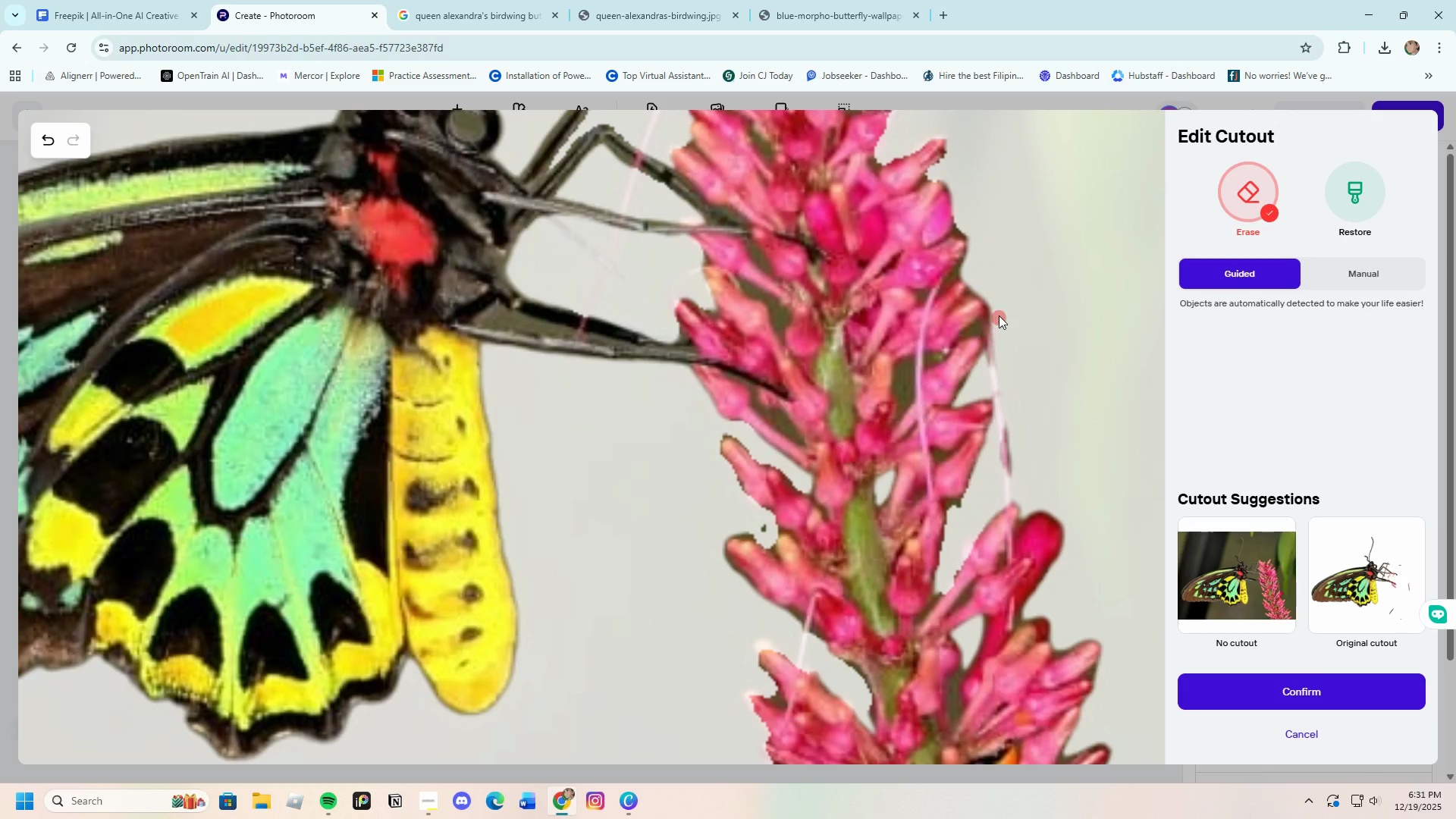 
left_click([1343, 192])
 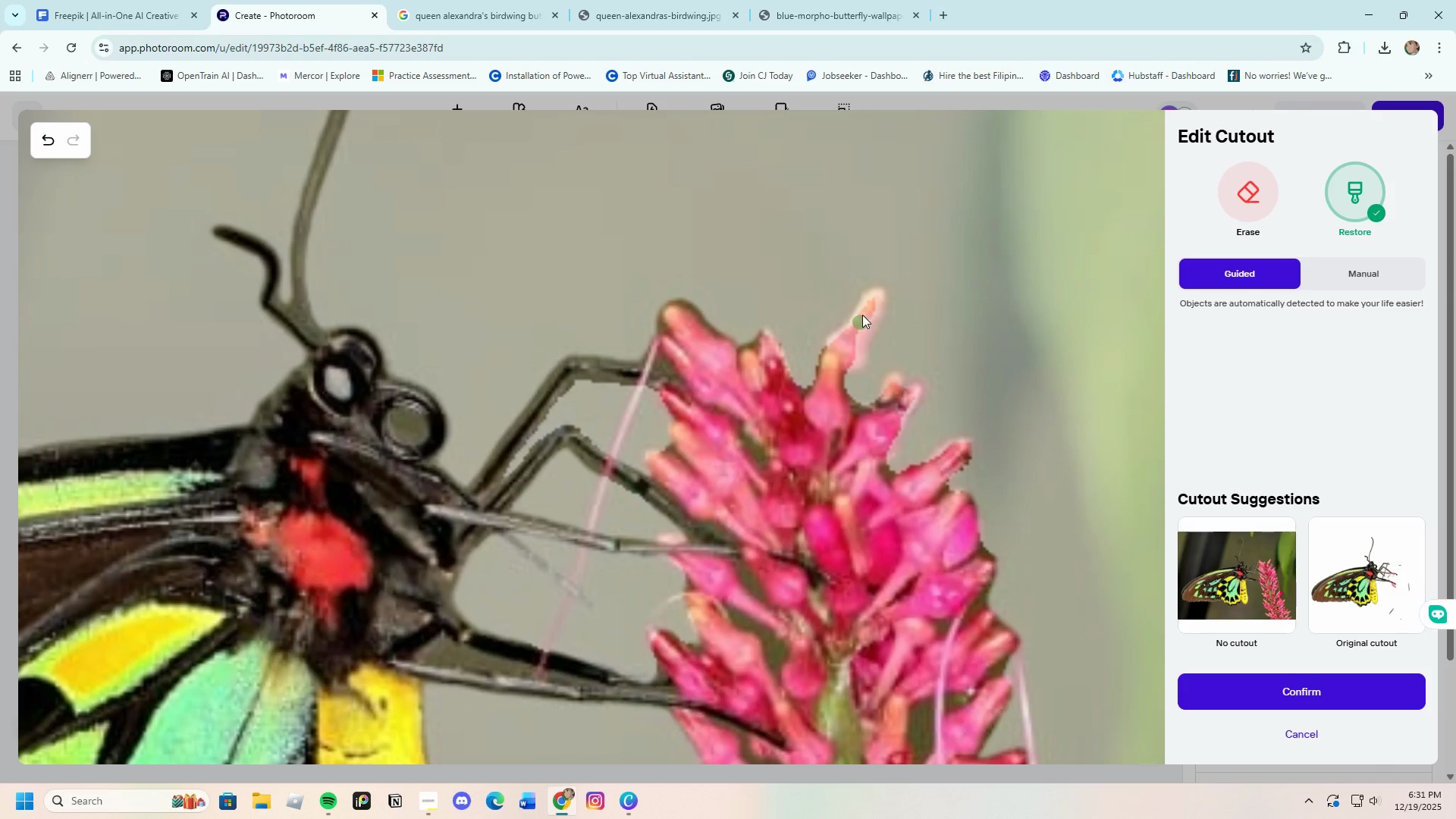 
scroll: coordinate [964, 309], scroll_direction: up, amount: 1.0
 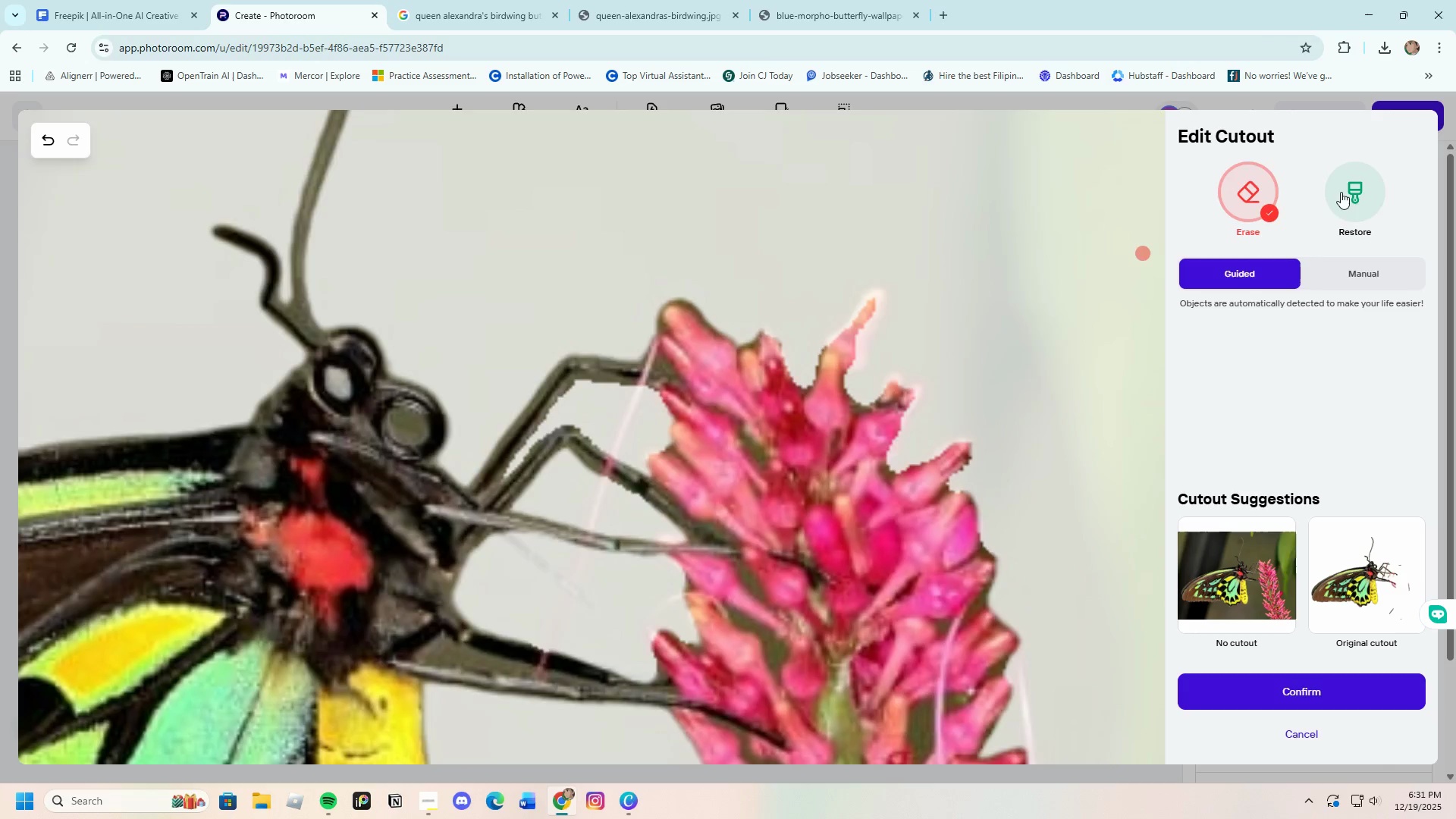 
left_click_drag(start_coordinate=[872, 301], to_coordinate=[852, 322])
 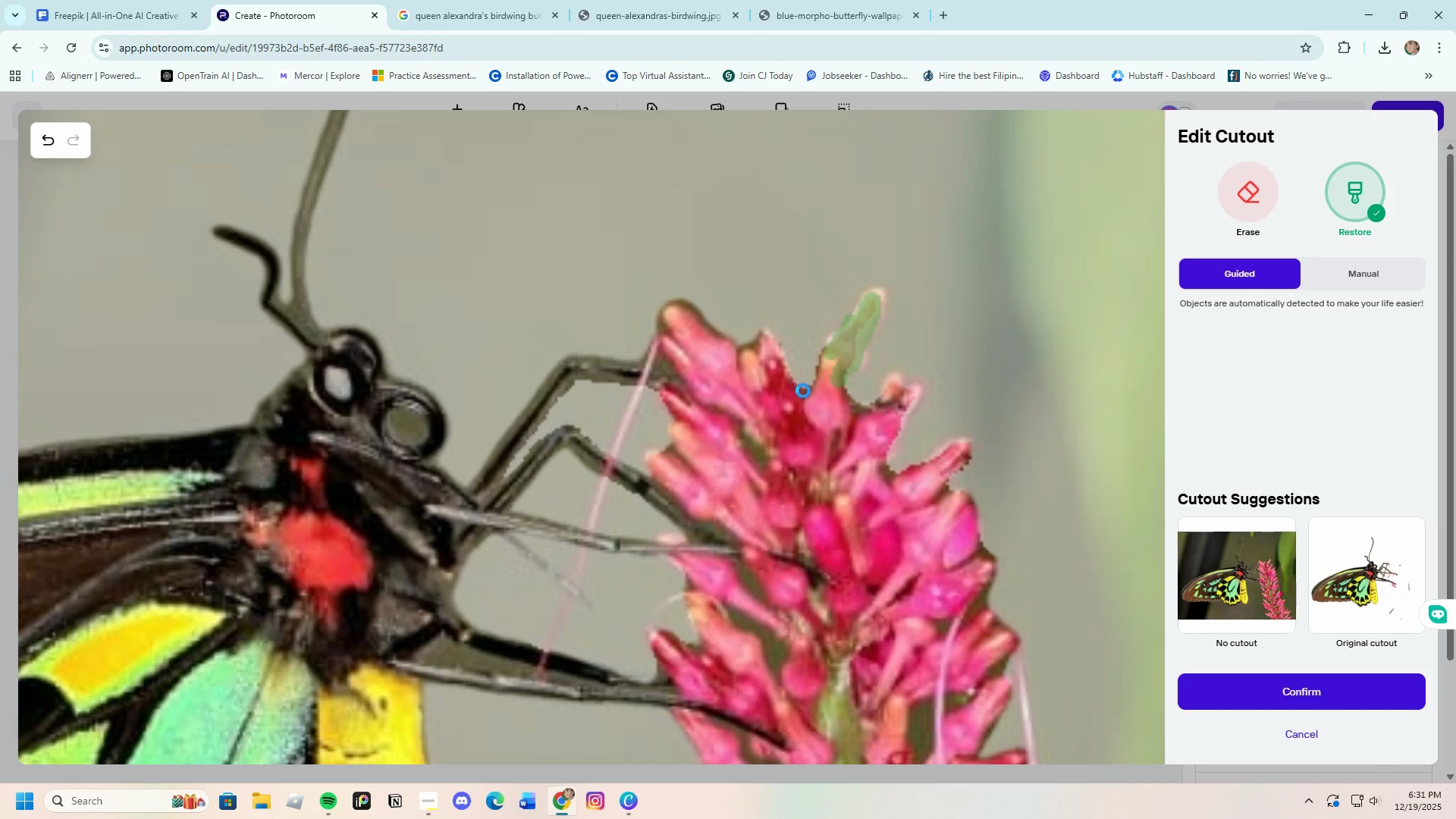 
scroll: coordinate [803, 383], scroll_direction: down, amount: 4.0
 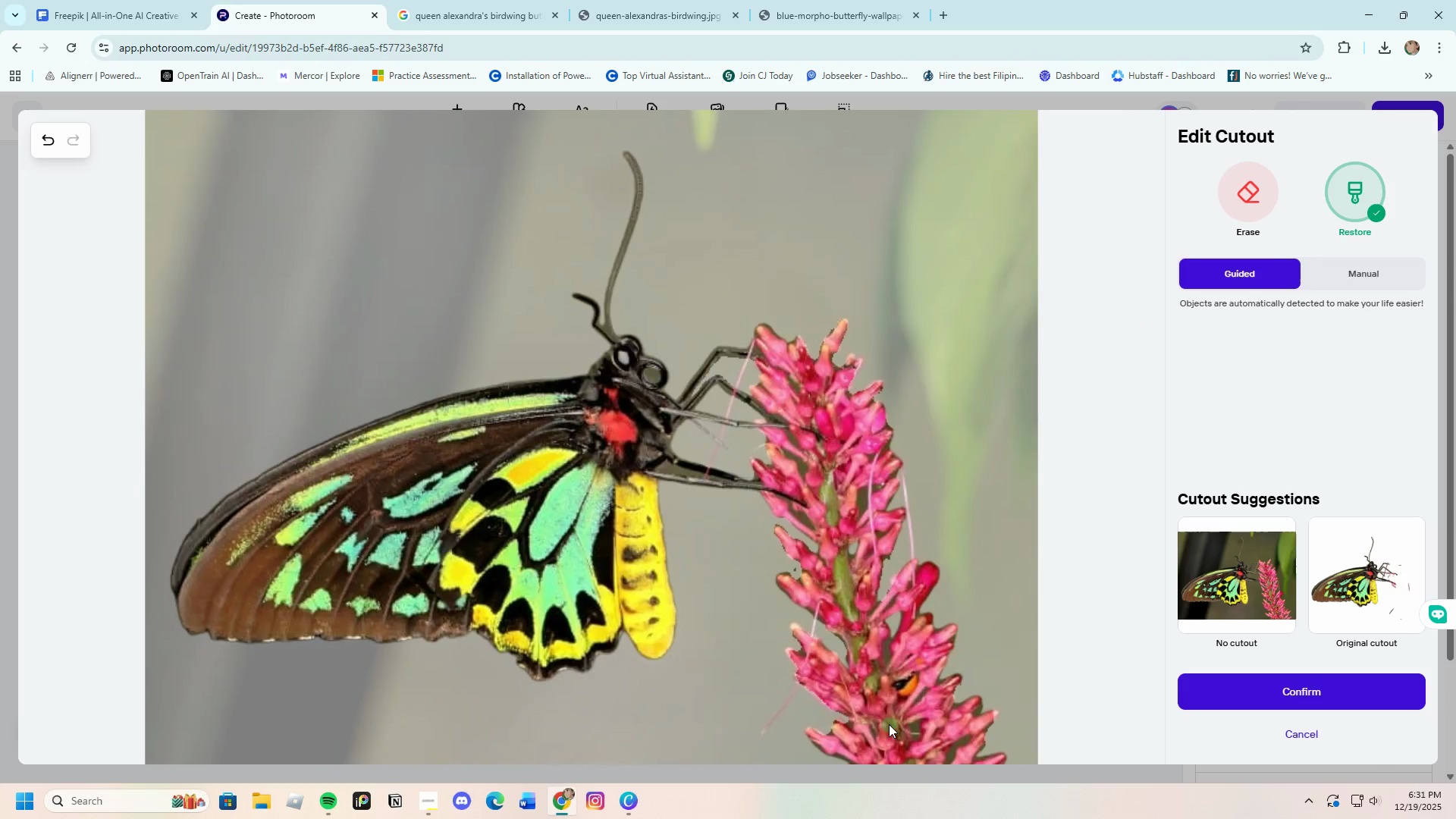 
scroll: coordinate [904, 720], scroll_direction: up, amount: 3.0
 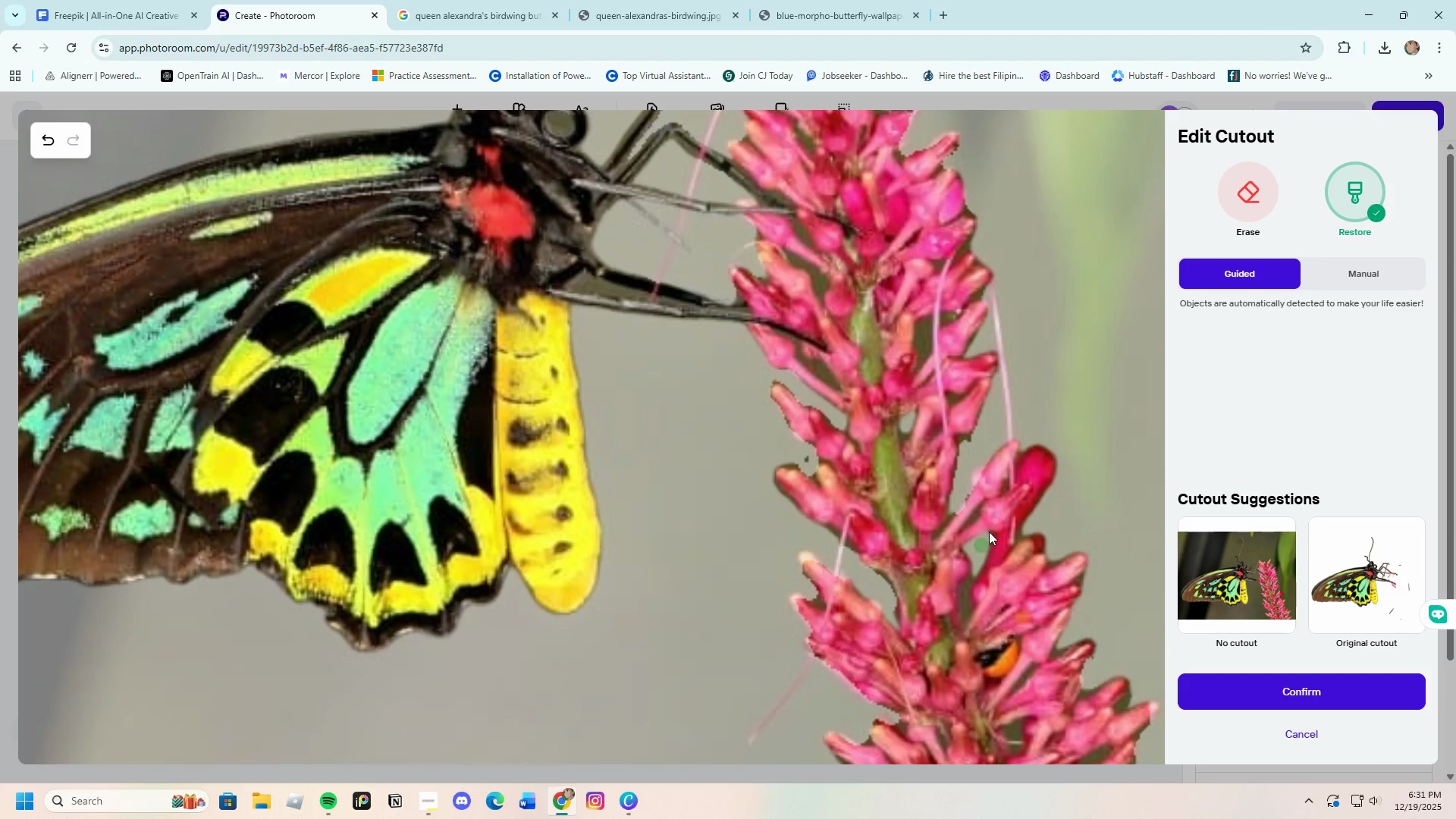 
left_click_drag(start_coordinate=[999, 461], to_coordinate=[947, 526])
 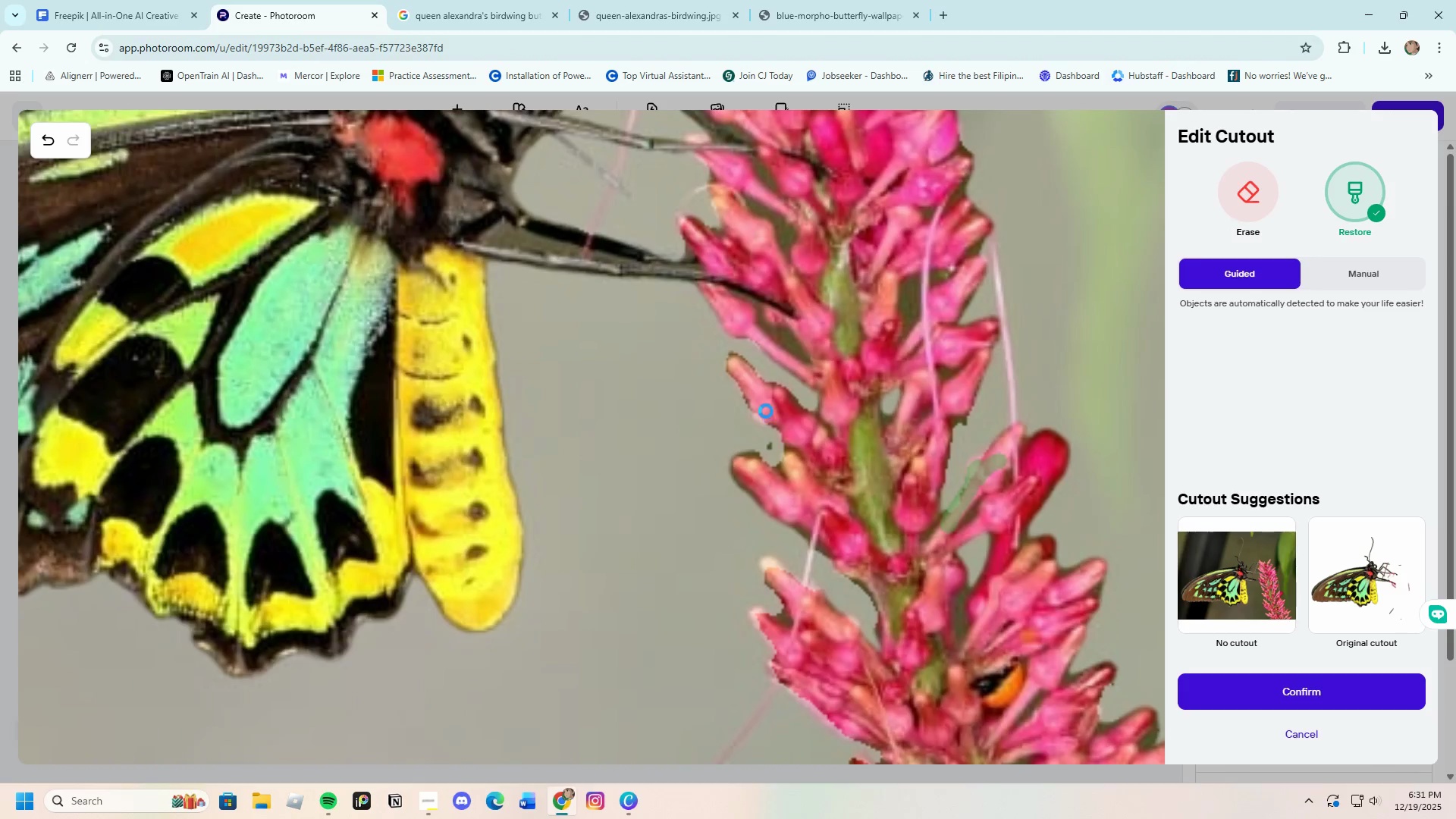 
scroll: coordinate [992, 525], scroll_direction: up, amount: 1.0
 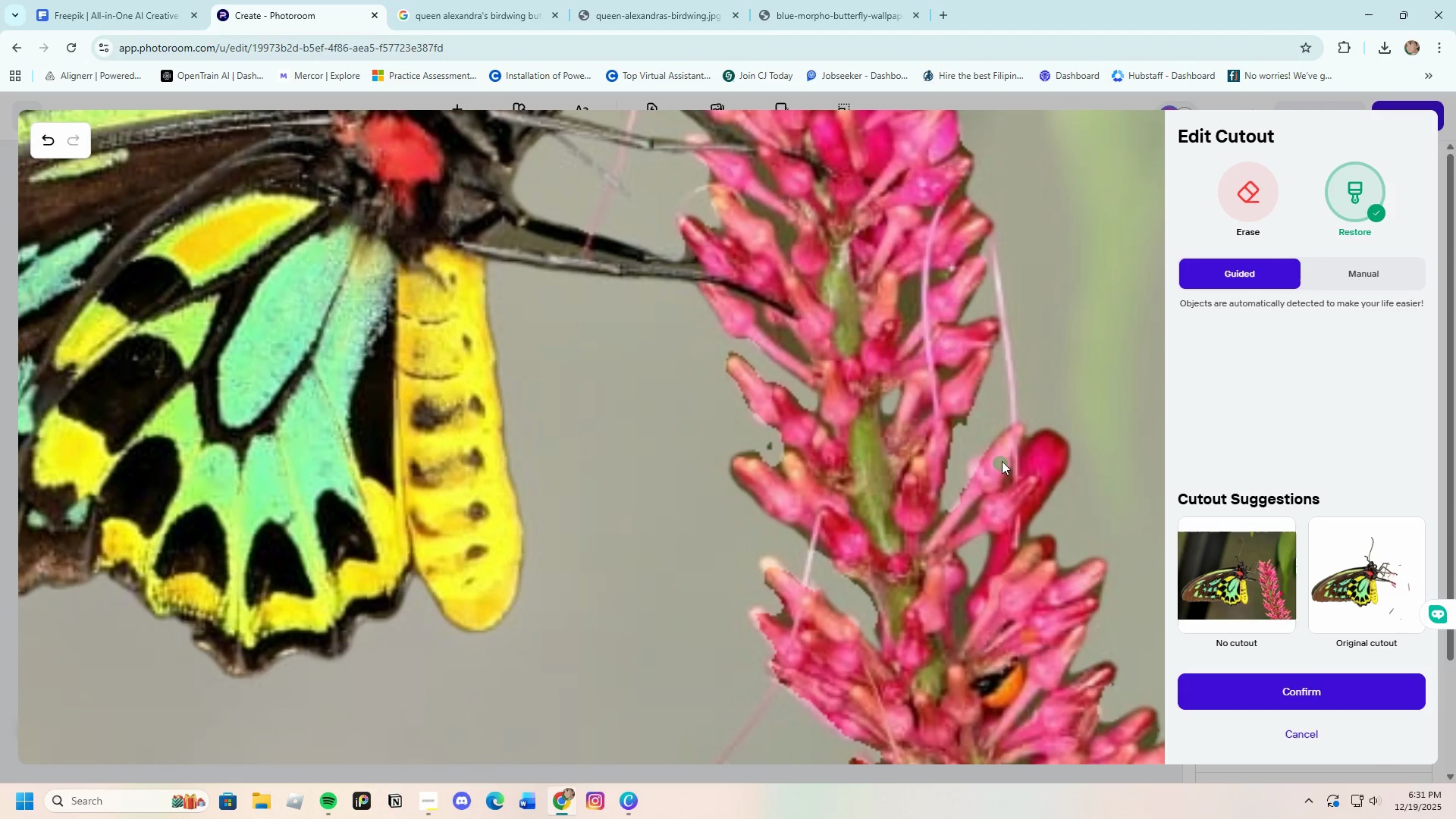 
left_click_drag(start_coordinate=[755, 403], to_coordinate=[775, 428])
 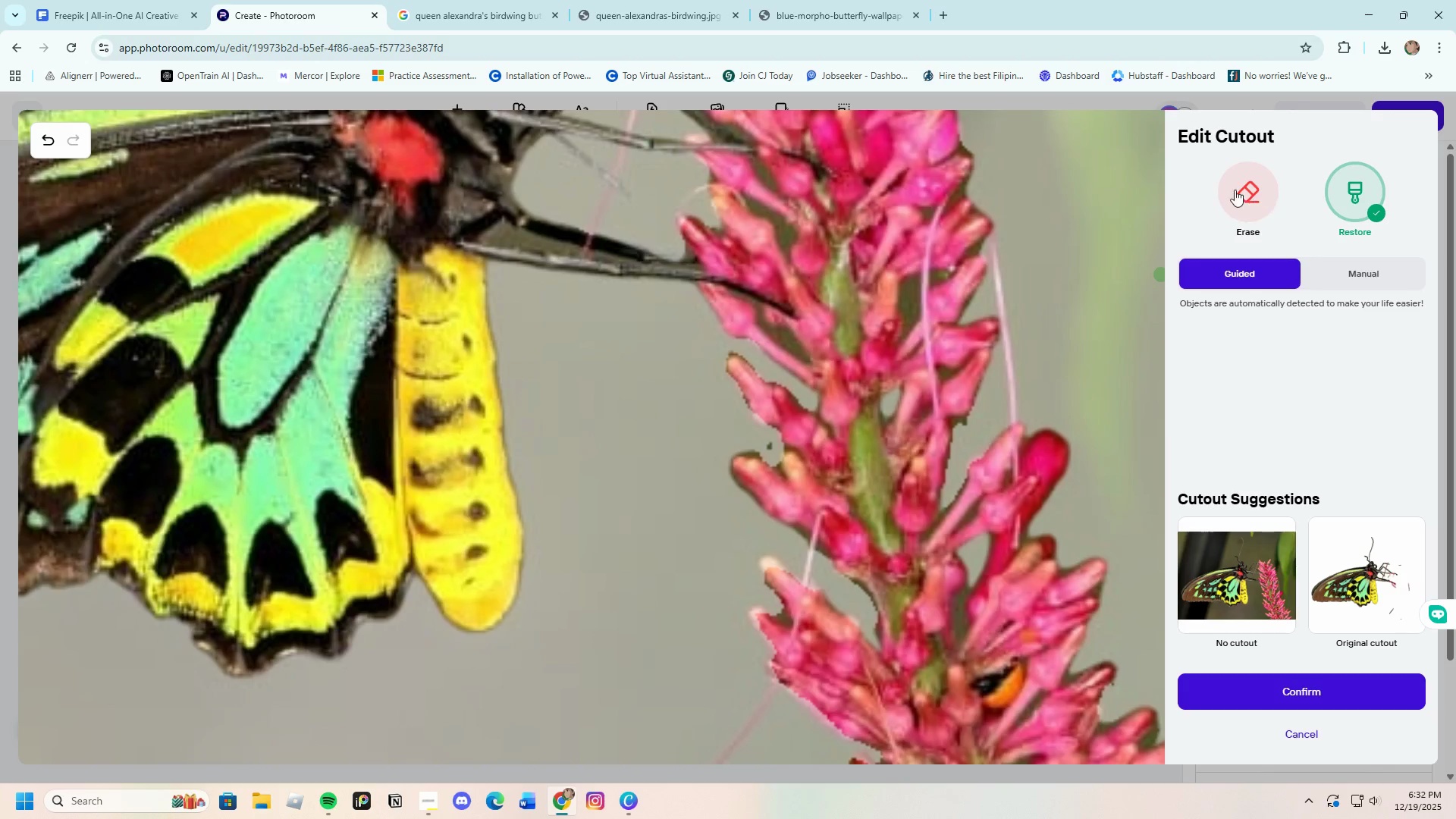 
left_click([1247, 190])
 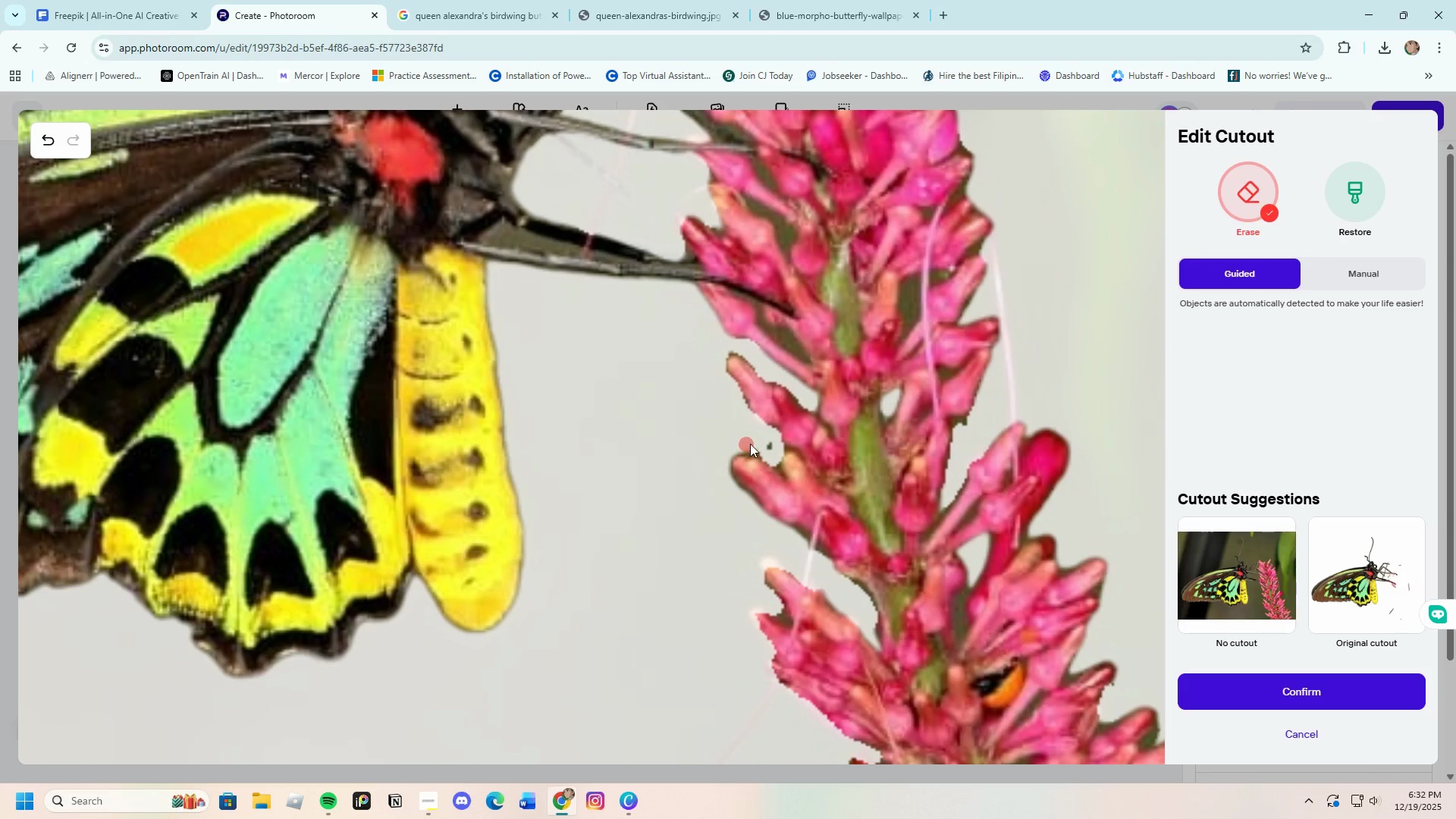 
left_click_drag(start_coordinate=[781, 442], to_coordinate=[775, 442])
 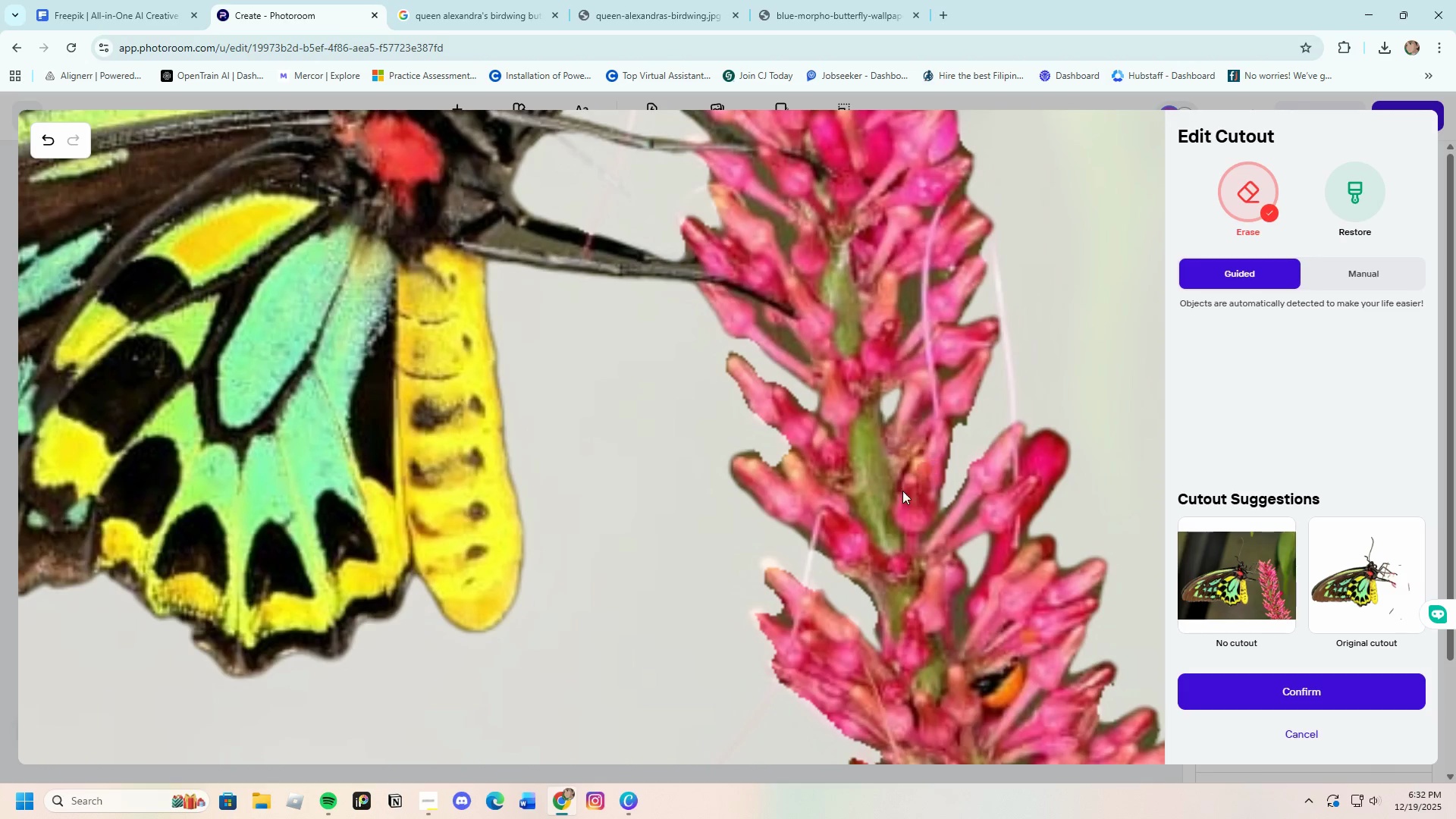 
scroll: coordinate [861, 544], scroll_direction: down, amount: 3.0
 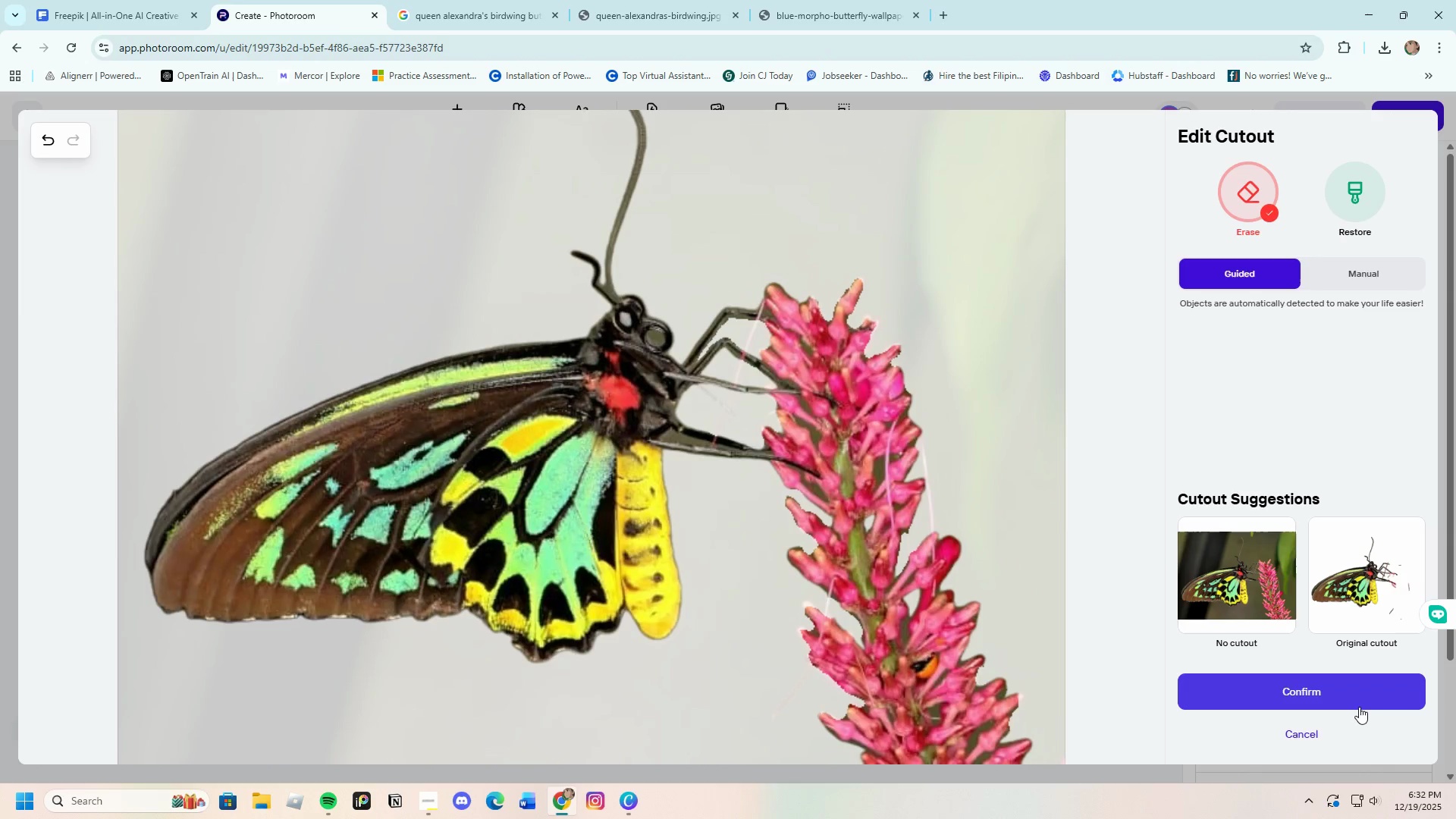 
left_click([1347, 701])
 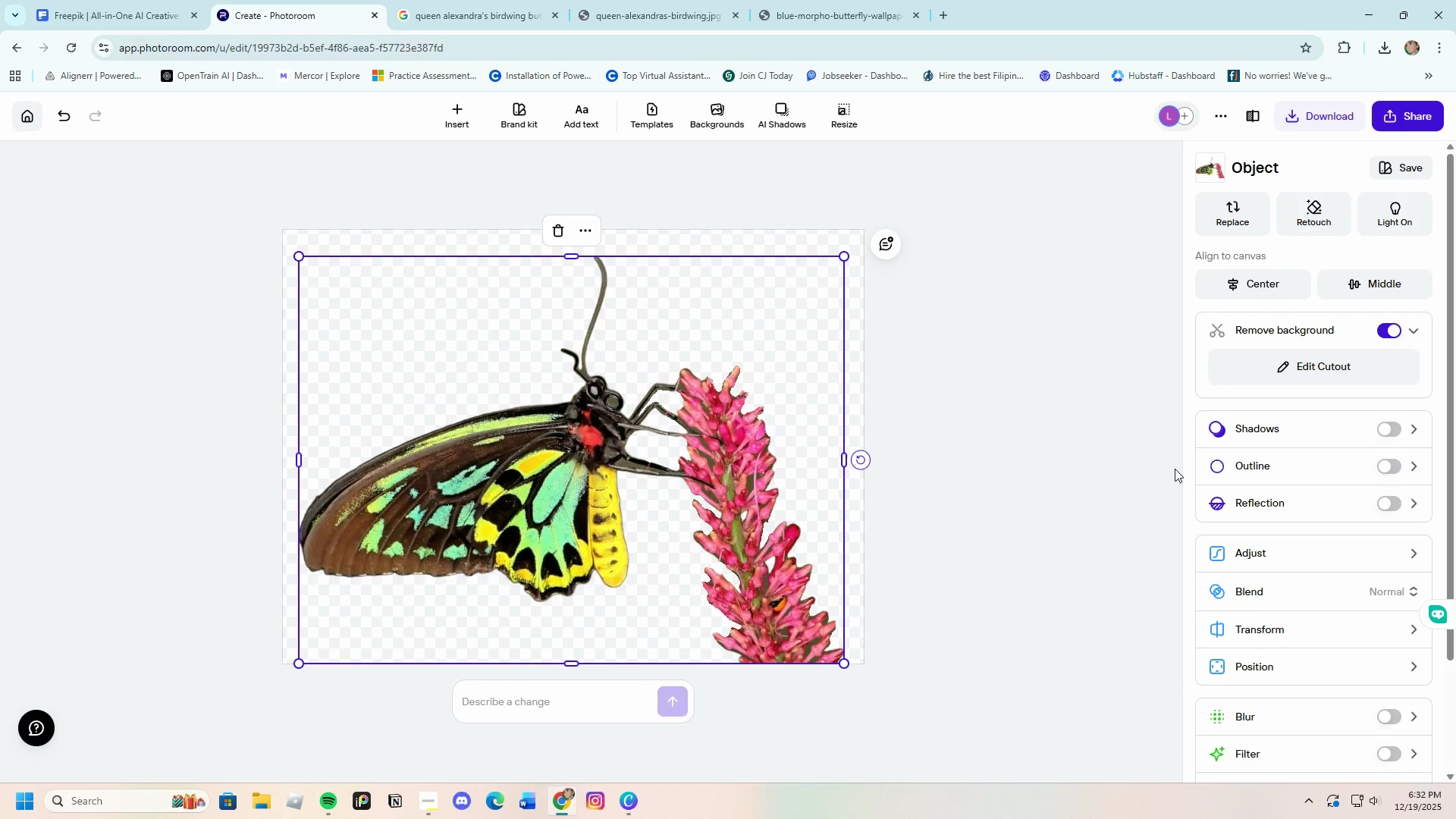 
left_click([1328, 117])
 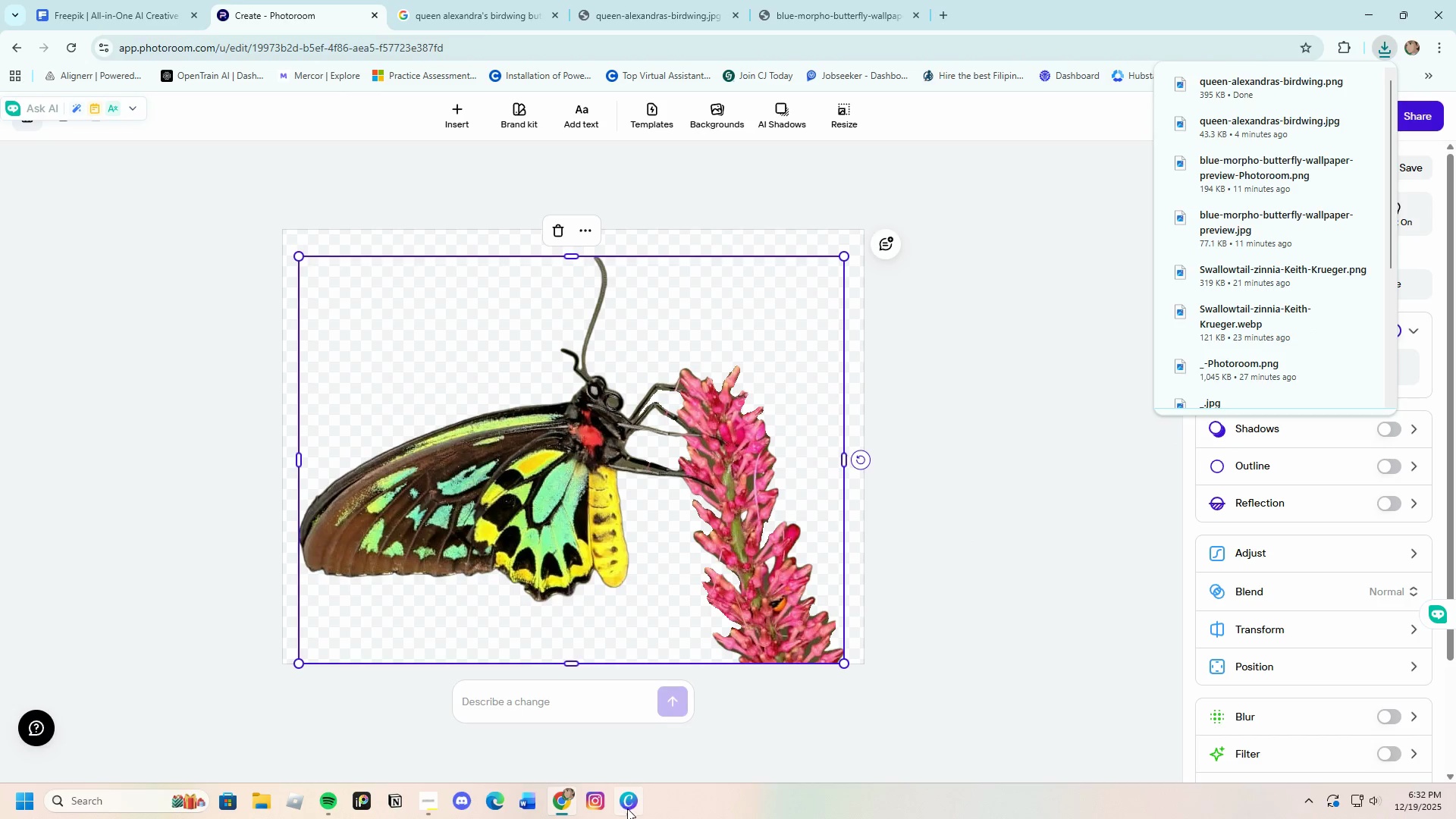 
wait(6.29)
 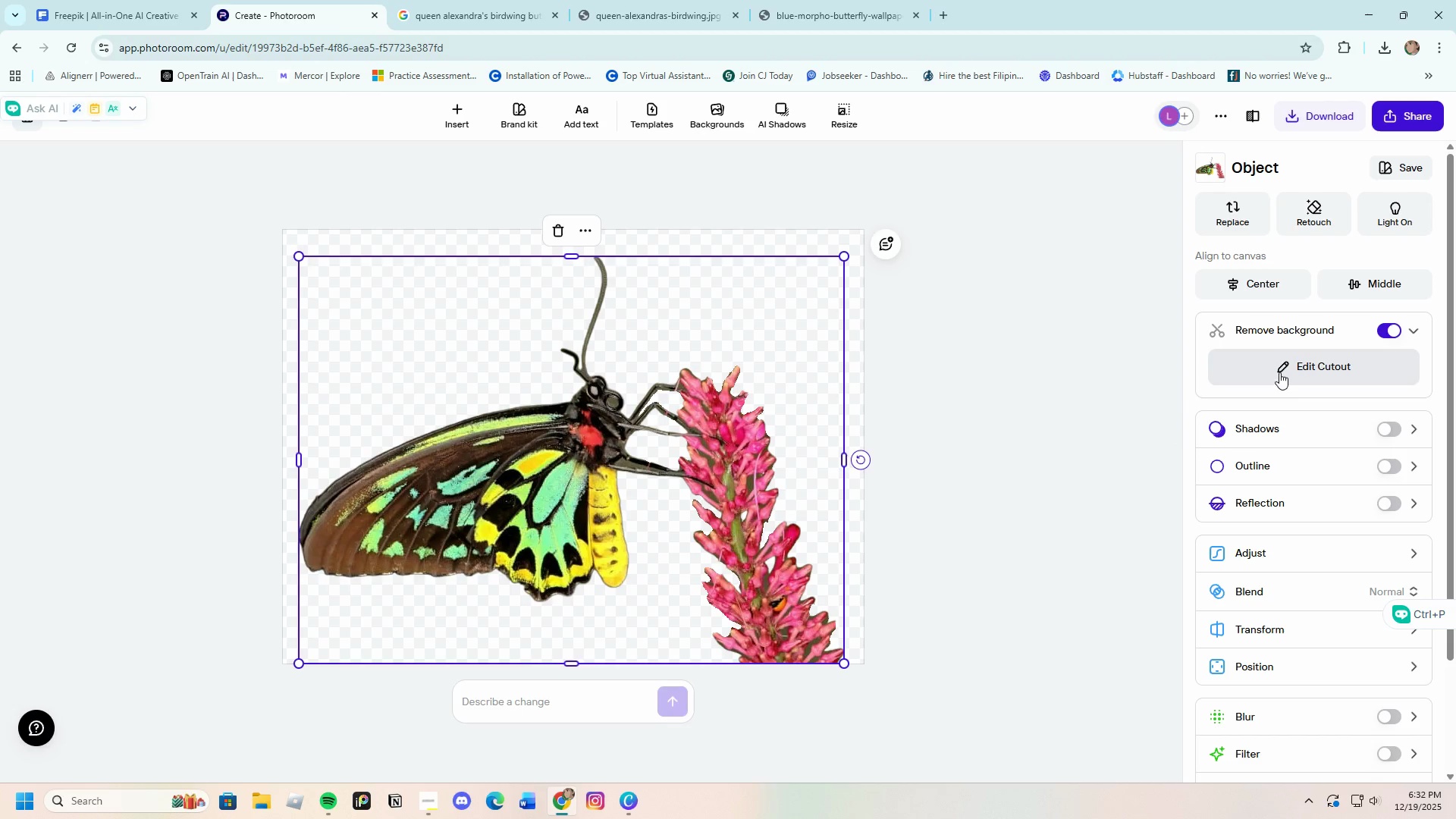 
mouse_move([74, 67])
 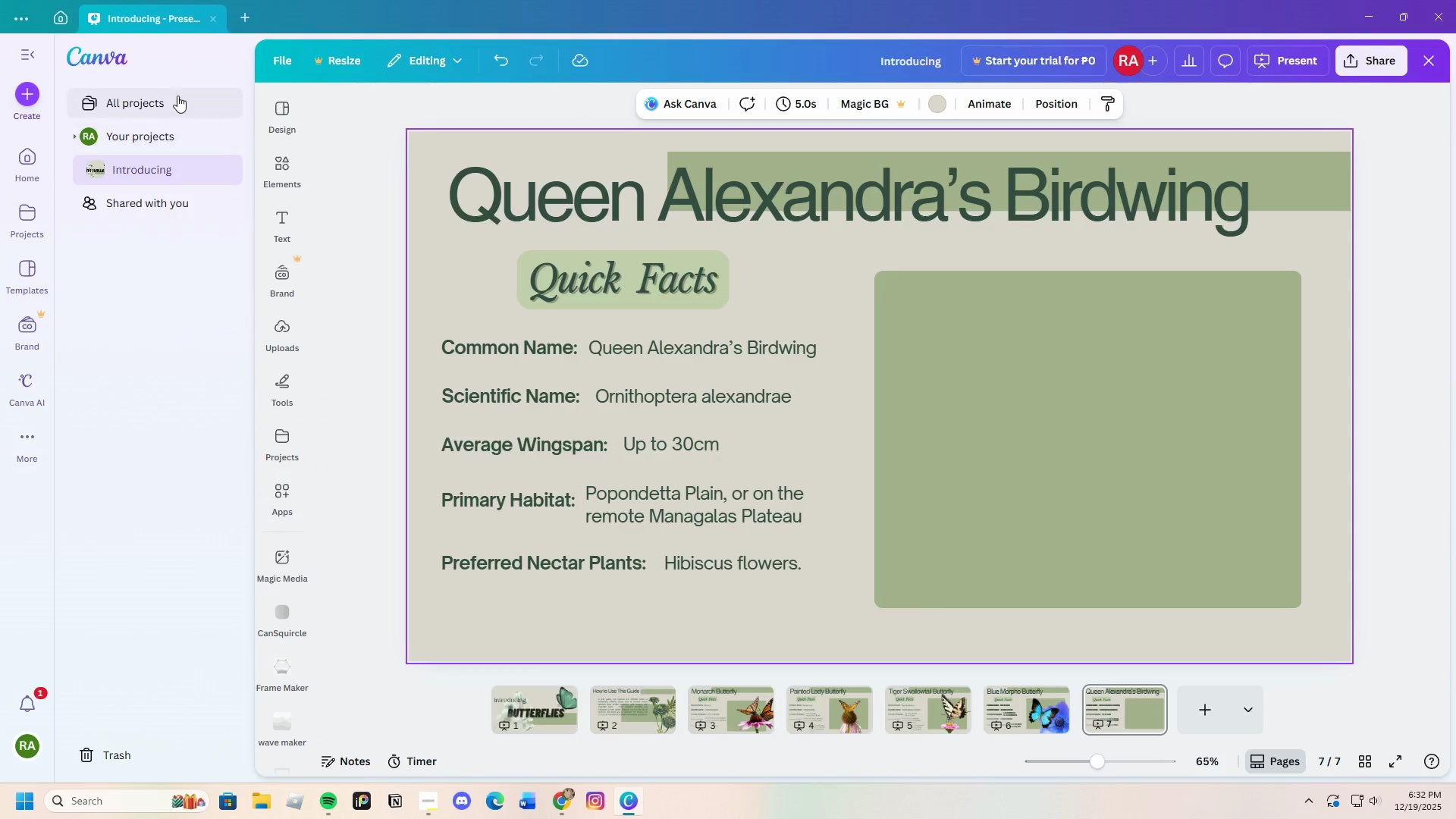 
left_click([278, 331])
 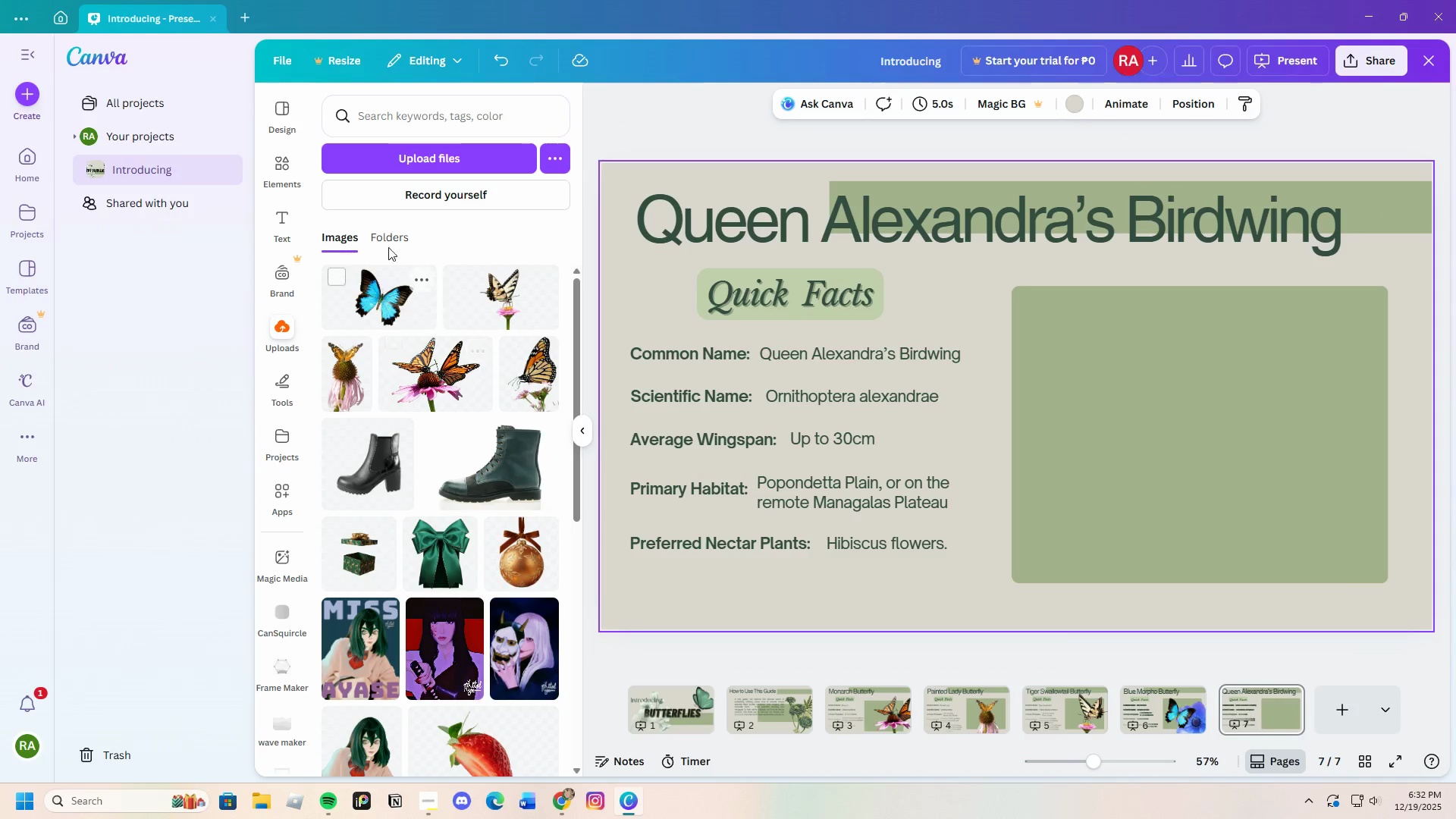 
left_click([419, 153])
 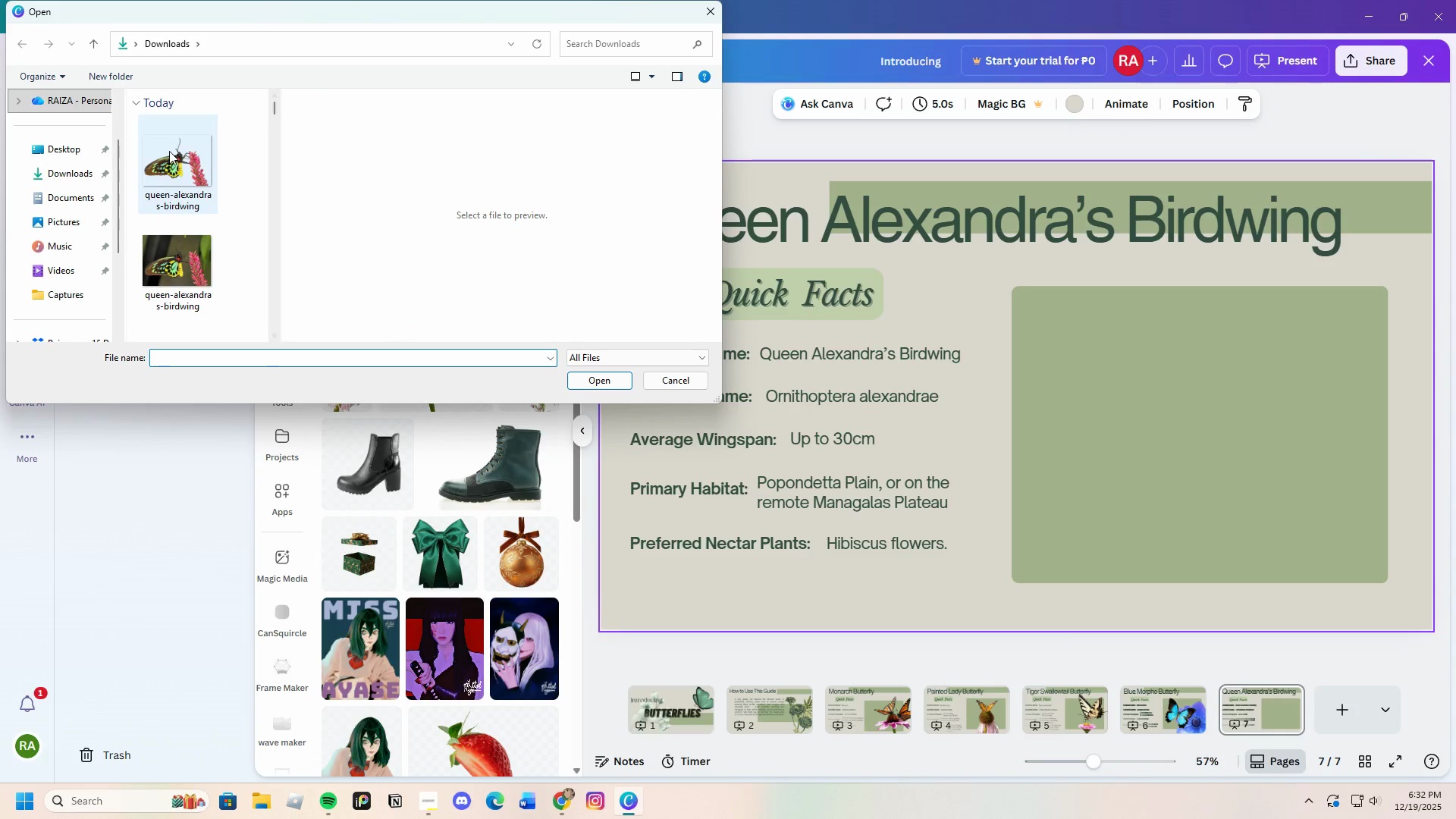 
left_click([169, 151])
 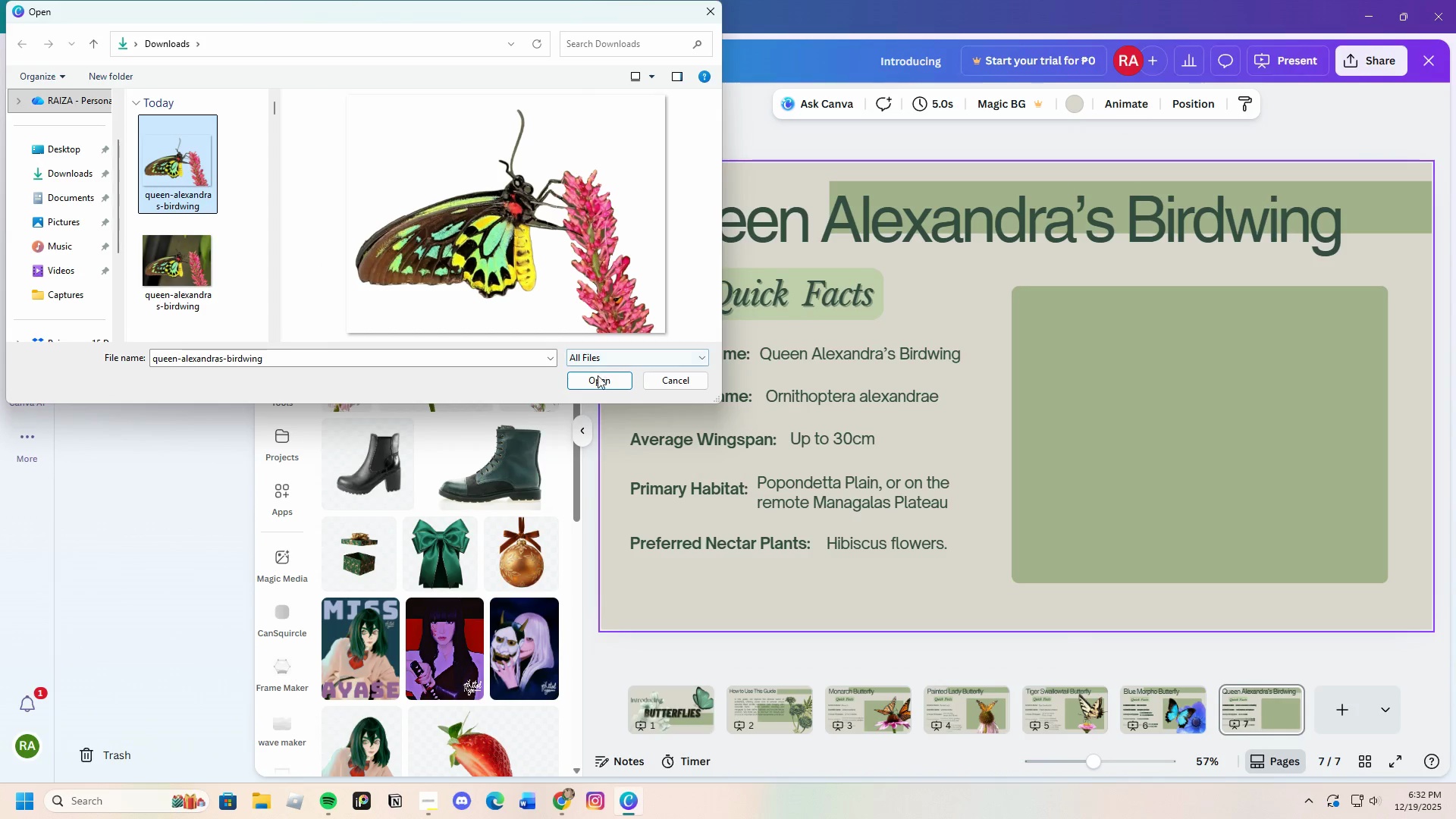 
left_click([597, 381])
 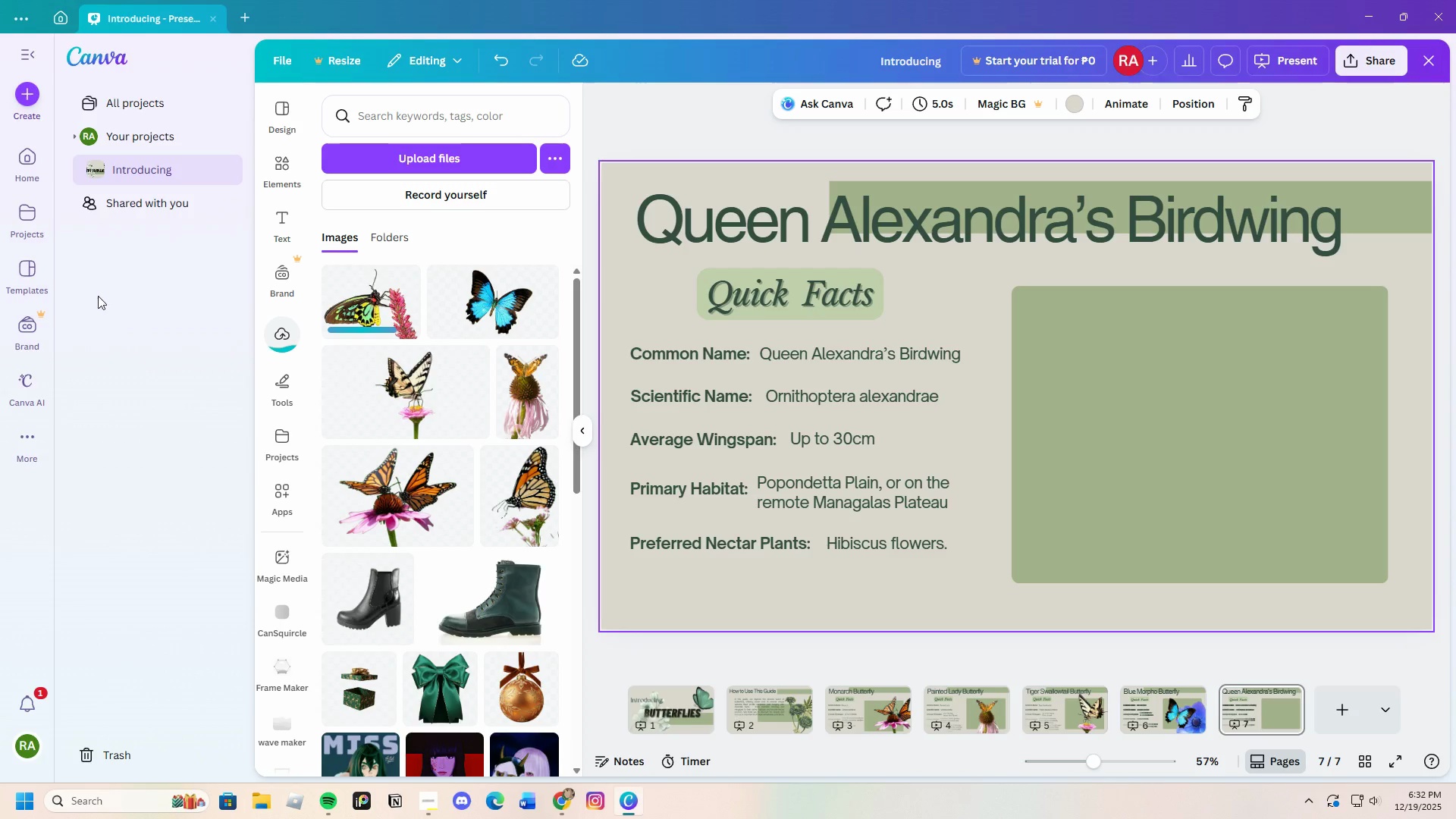 
left_click([30, 55])
 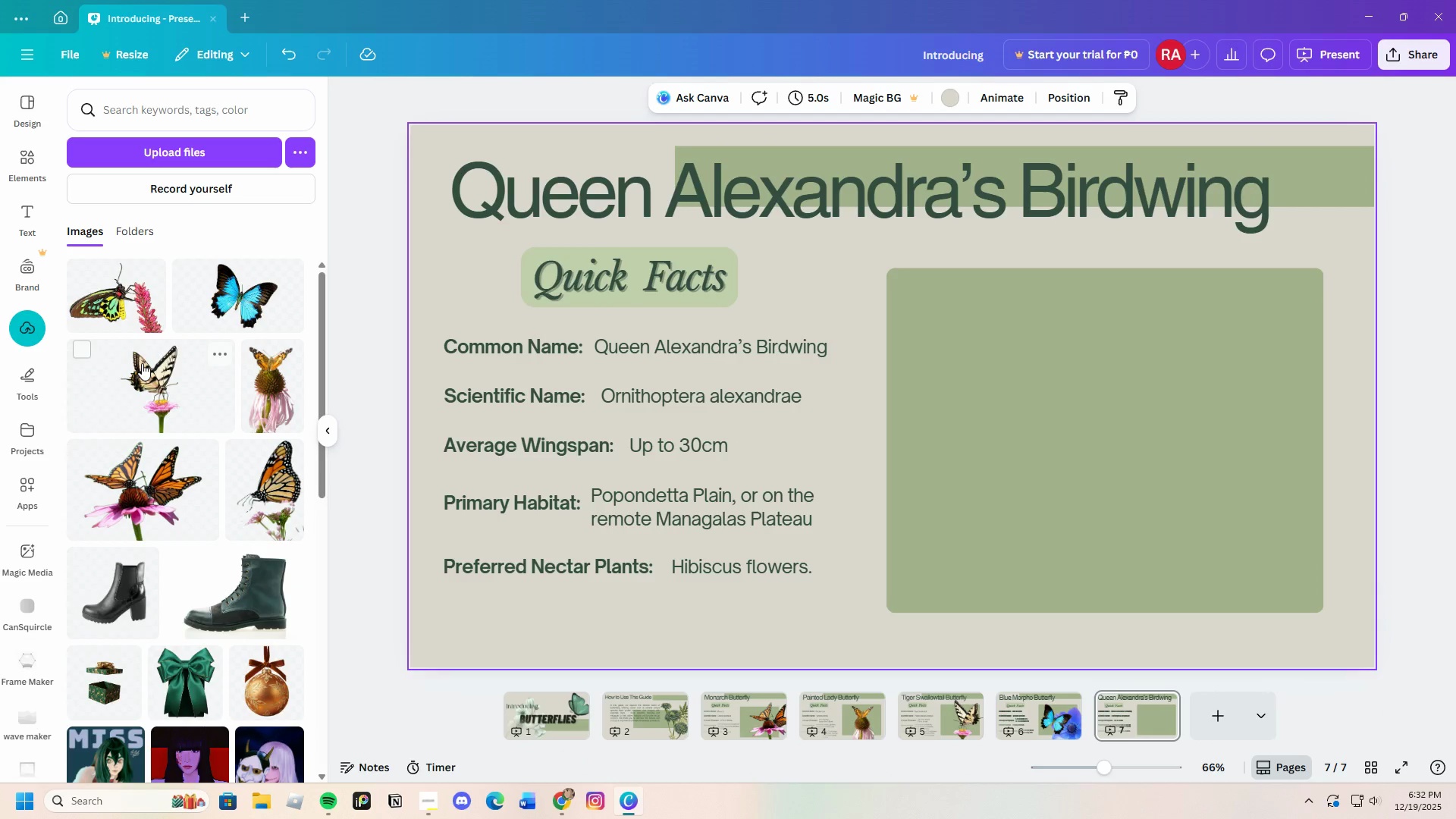 
left_click([132, 312])
 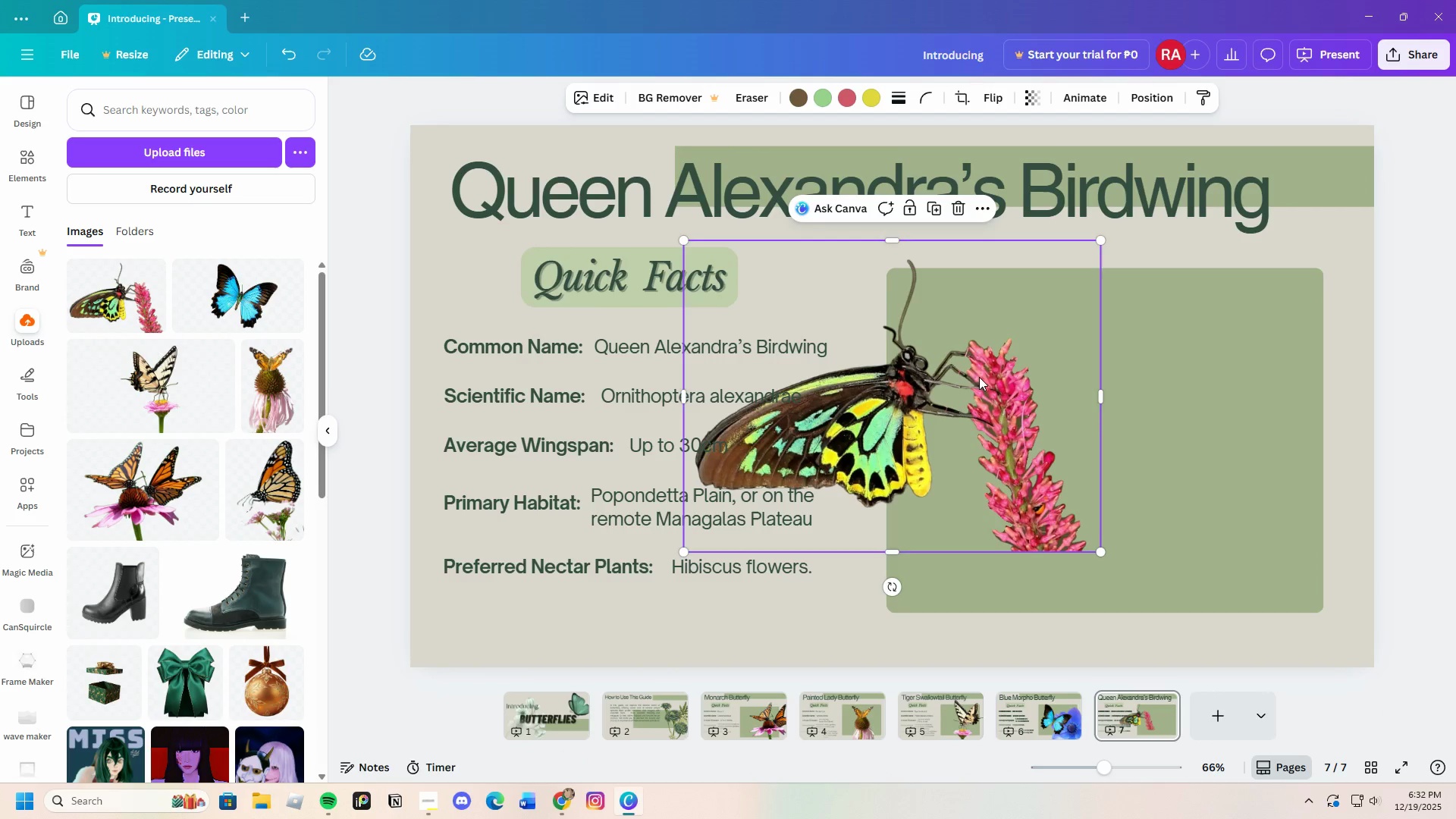 
left_click_drag(start_coordinate=[912, 392], to_coordinate=[985, 356])
 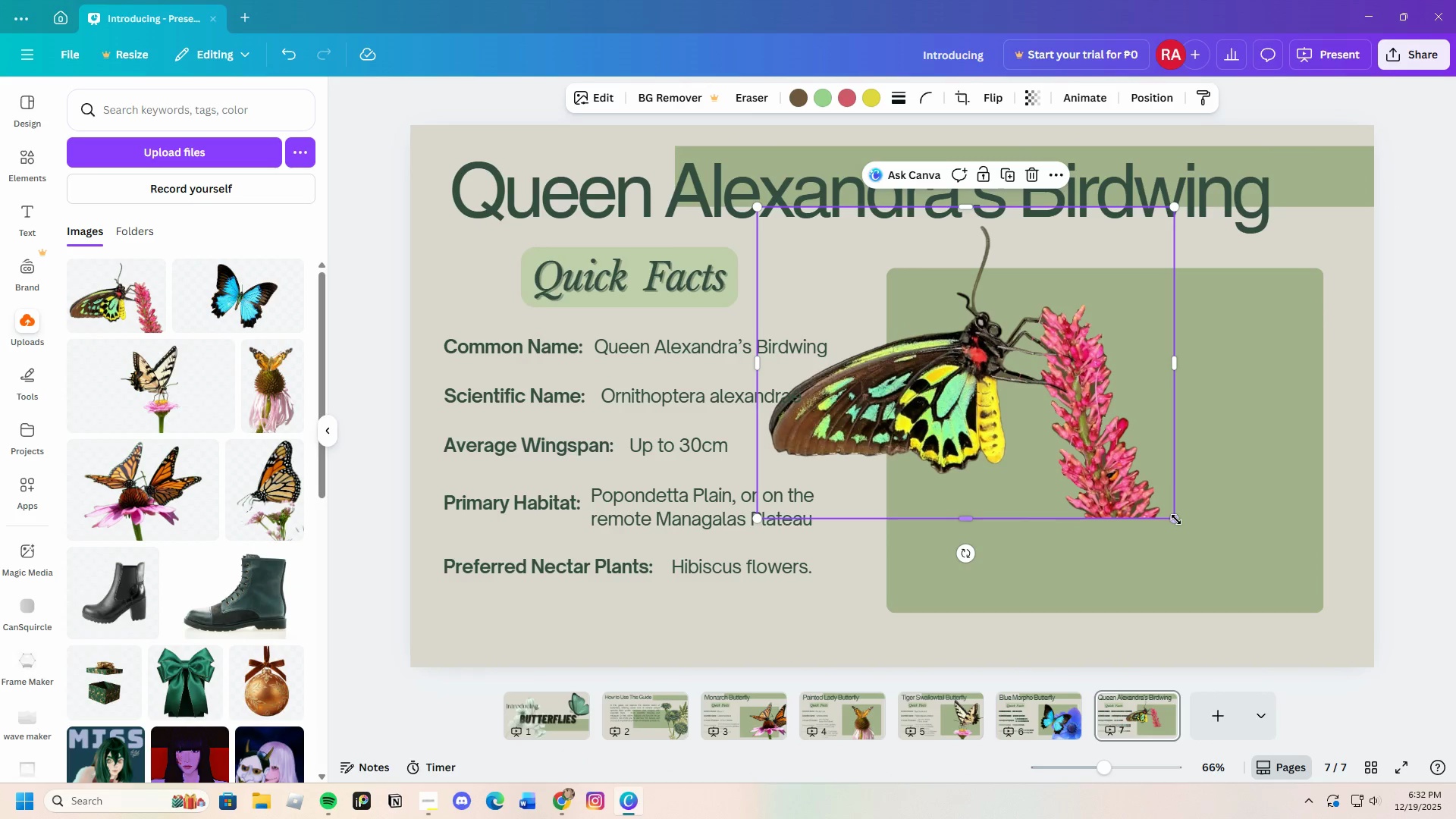 
left_click_drag(start_coordinate=[1177, 519], to_coordinate=[1329, 670])
 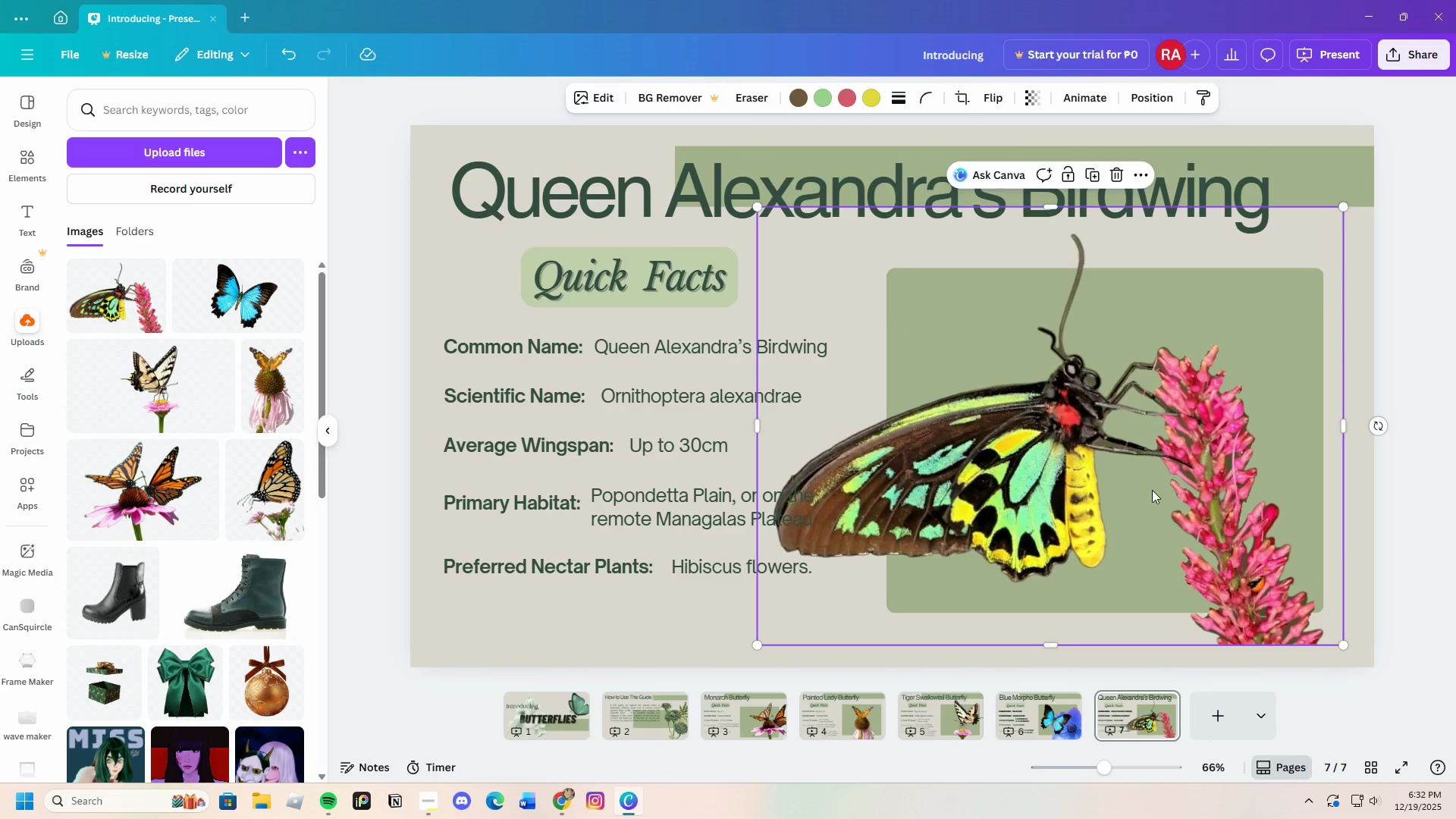 
left_click_drag(start_coordinate=[1152, 490], to_coordinate=[1216, 508])
 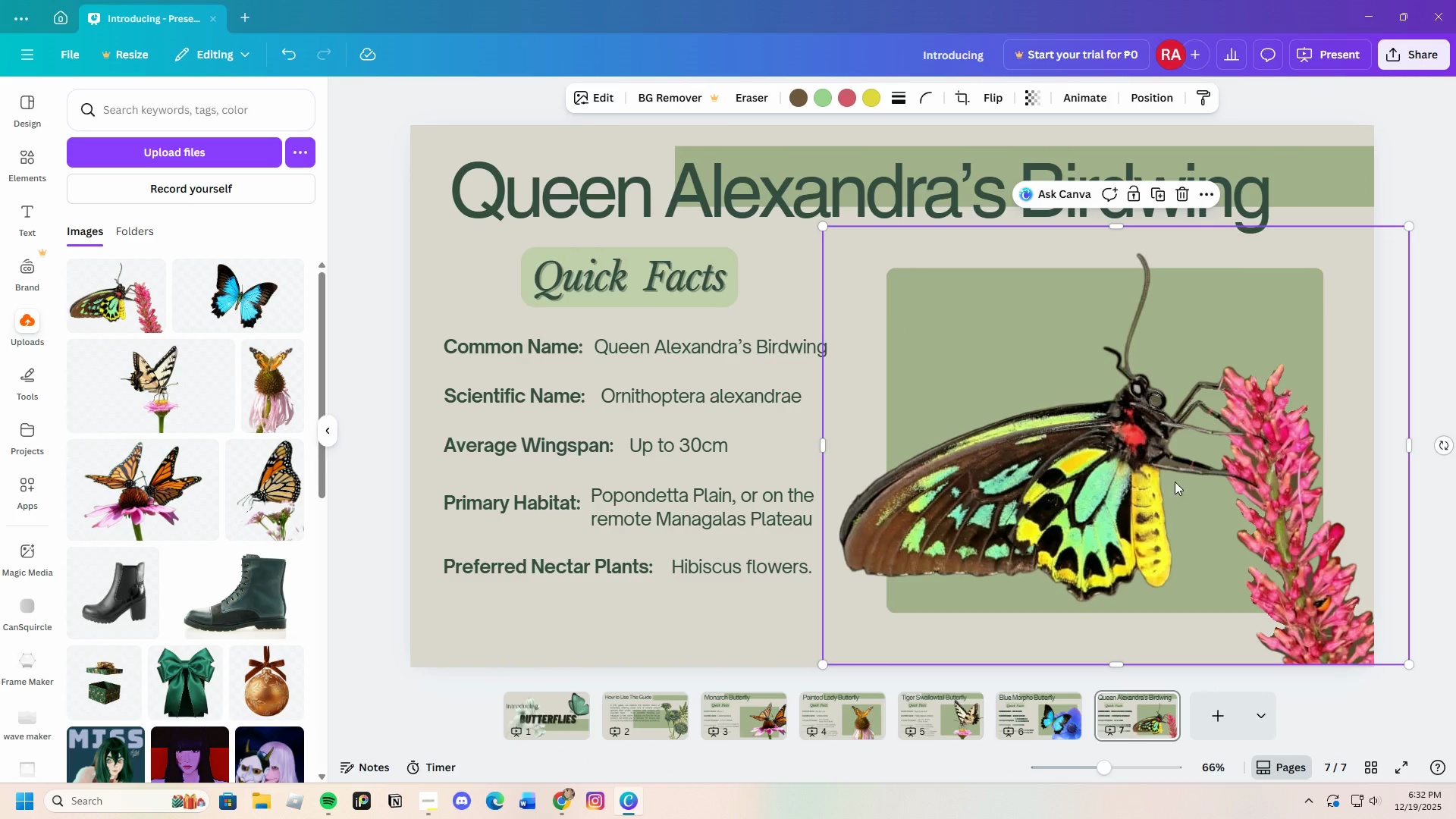 
left_click([1175, 482])
 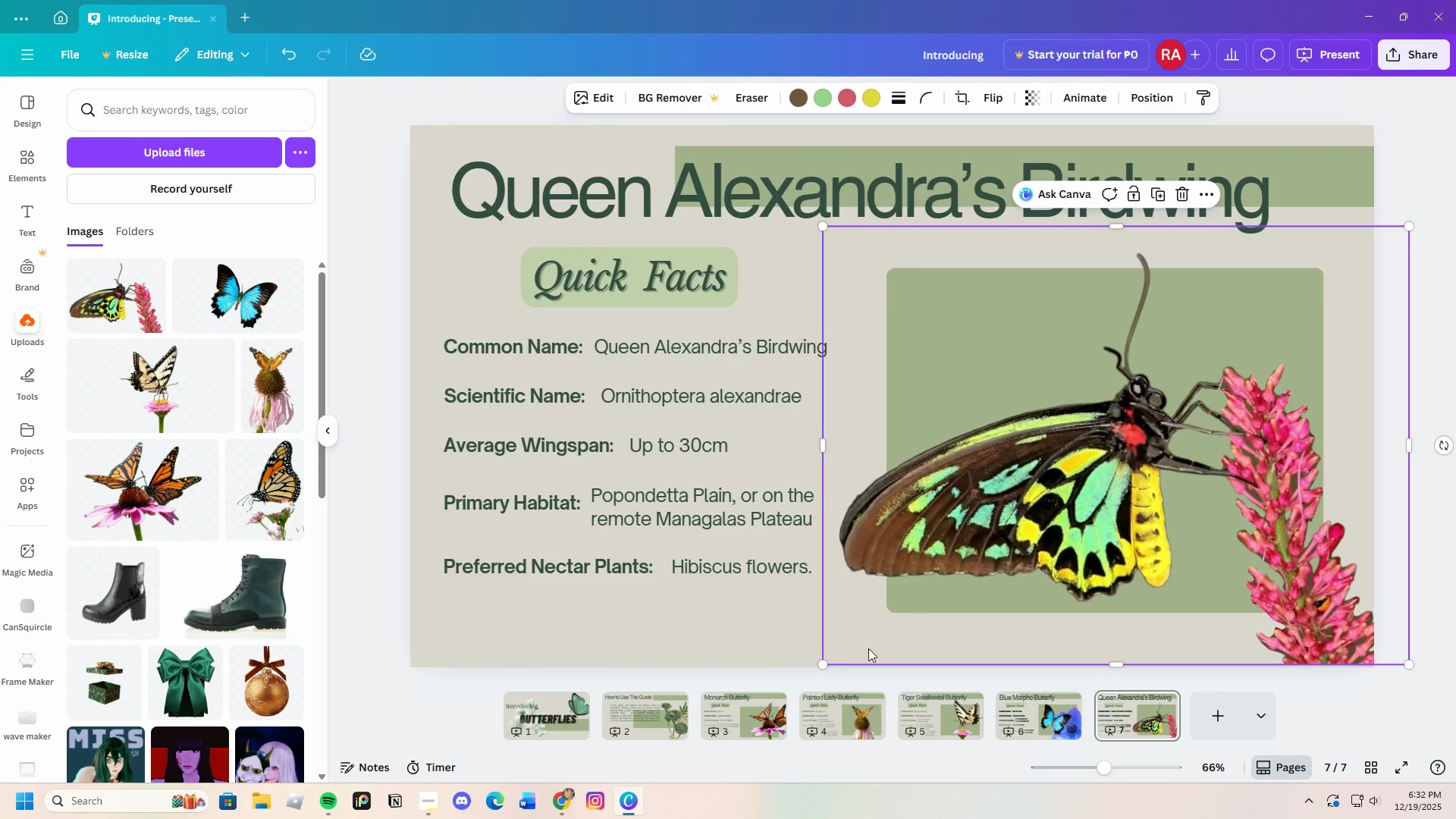 
left_click([729, 642])
 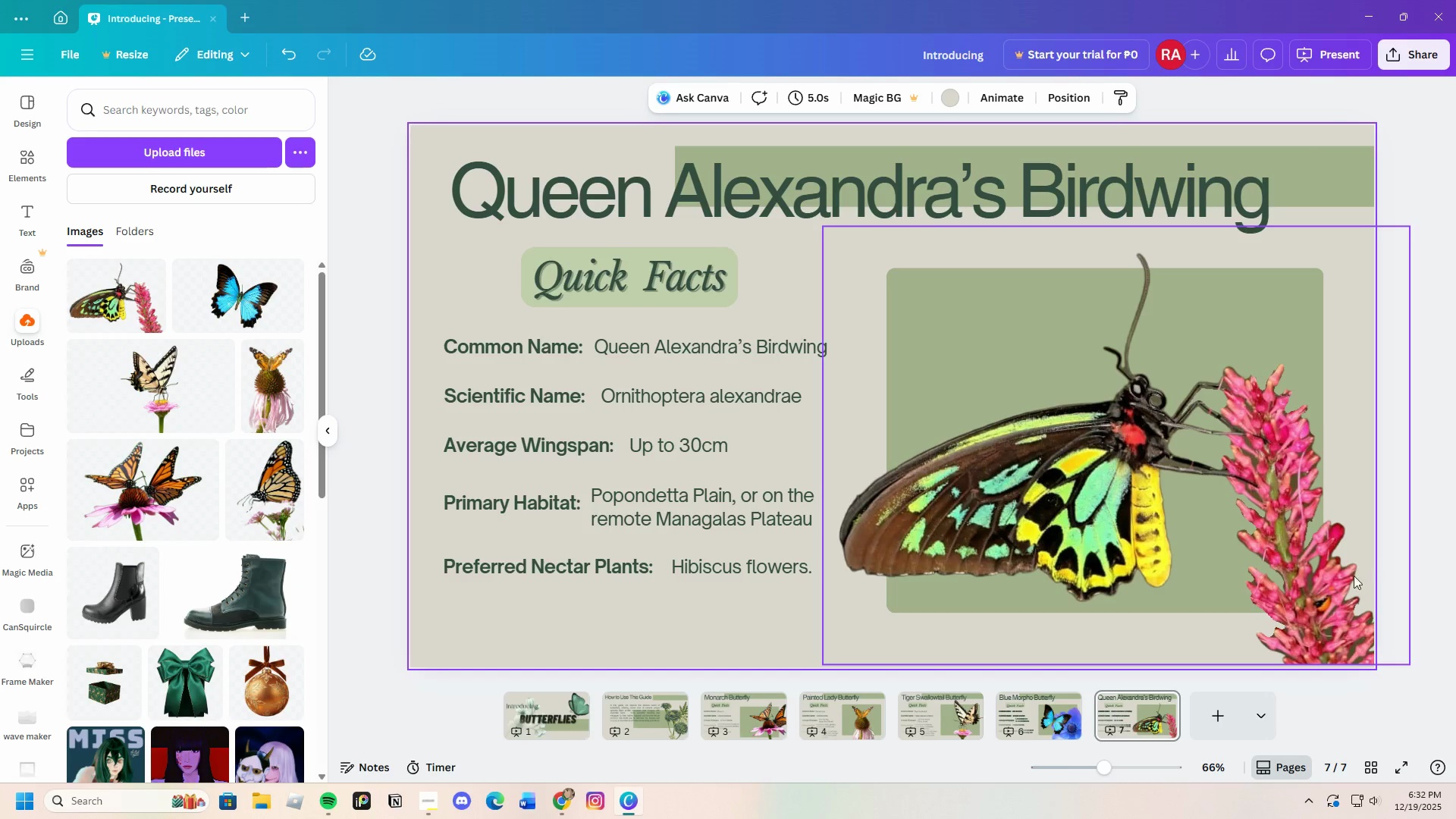 